 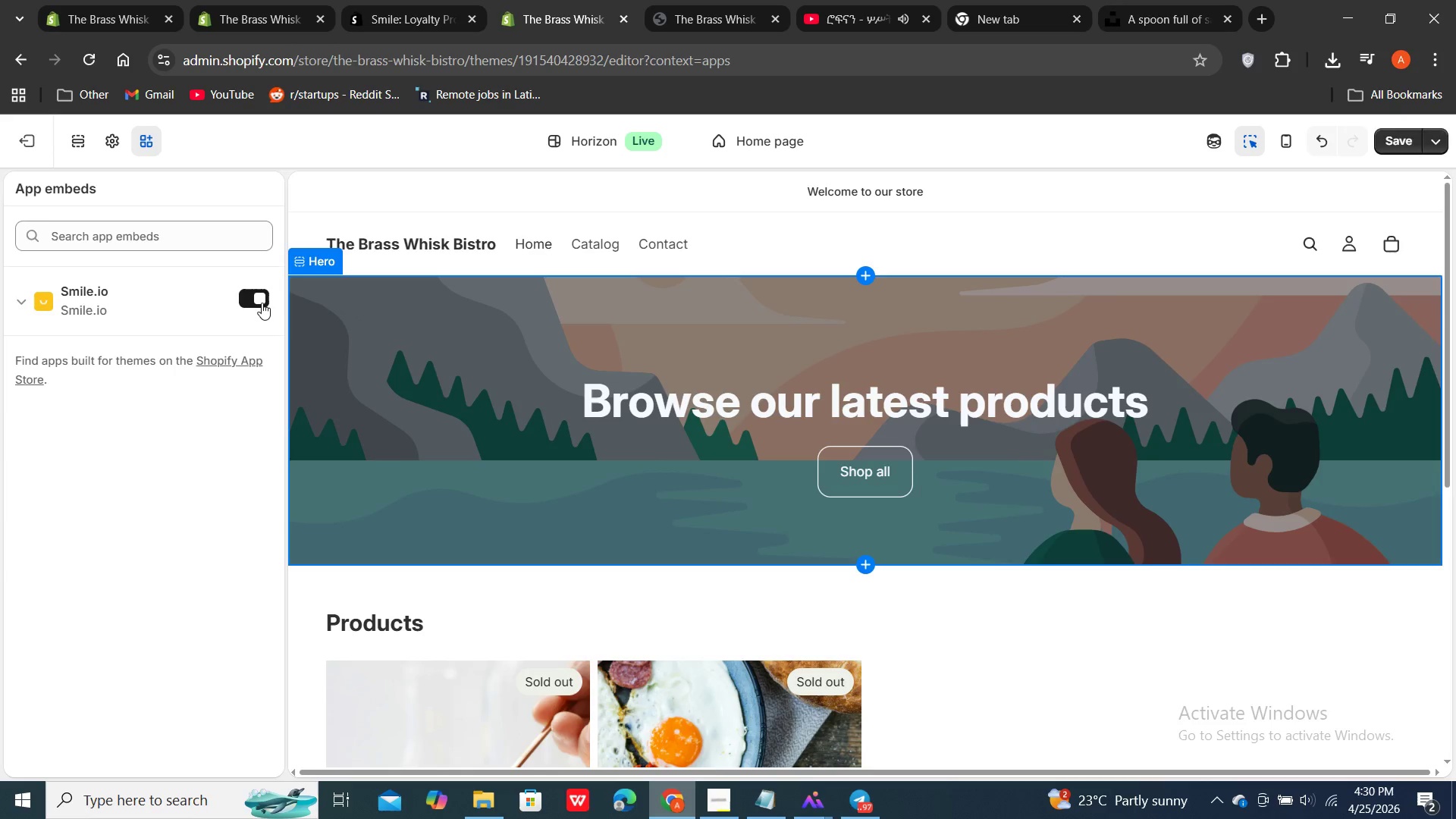 
left_click([1404, 139])
 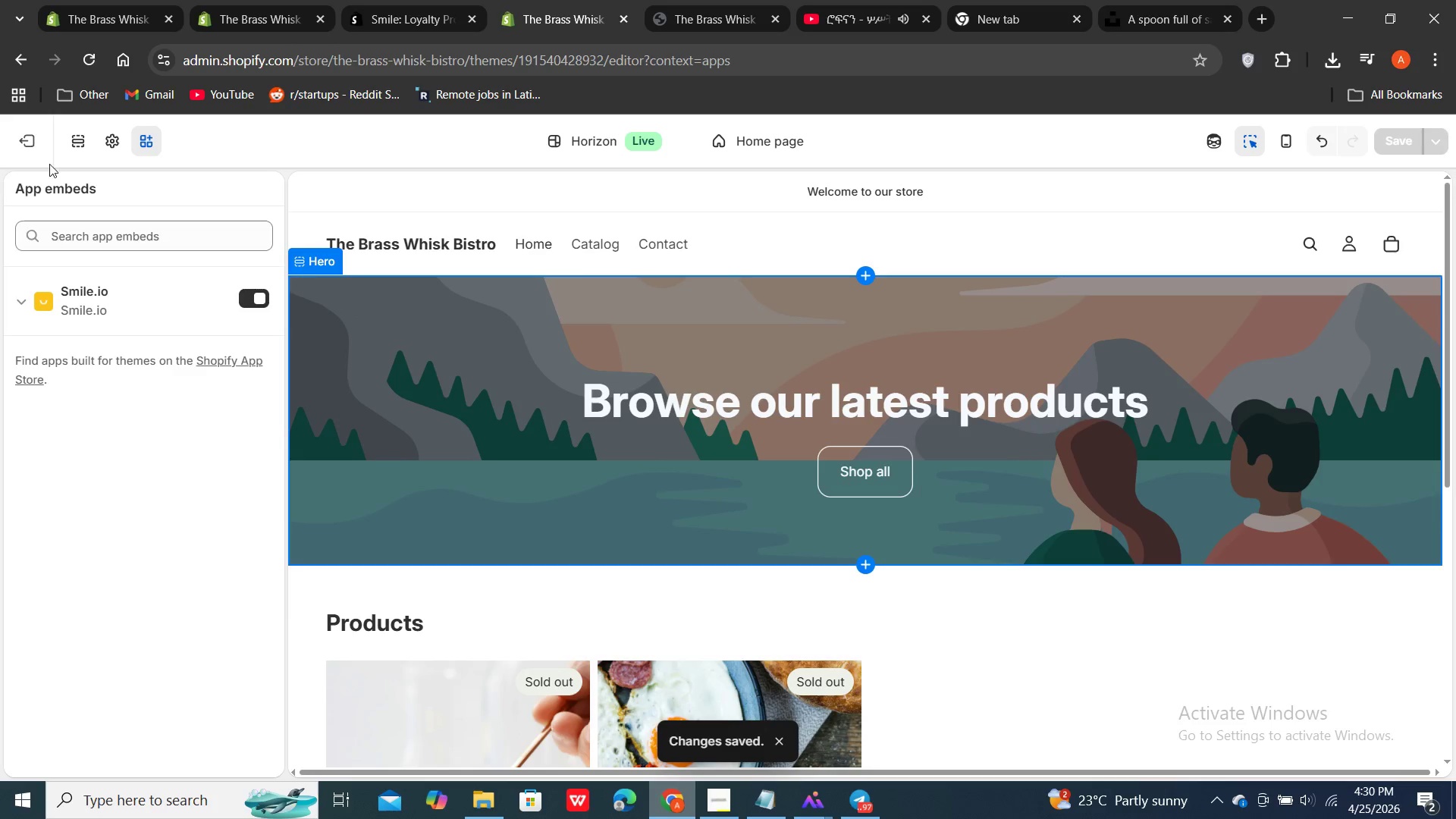 
left_click([29, 133])
 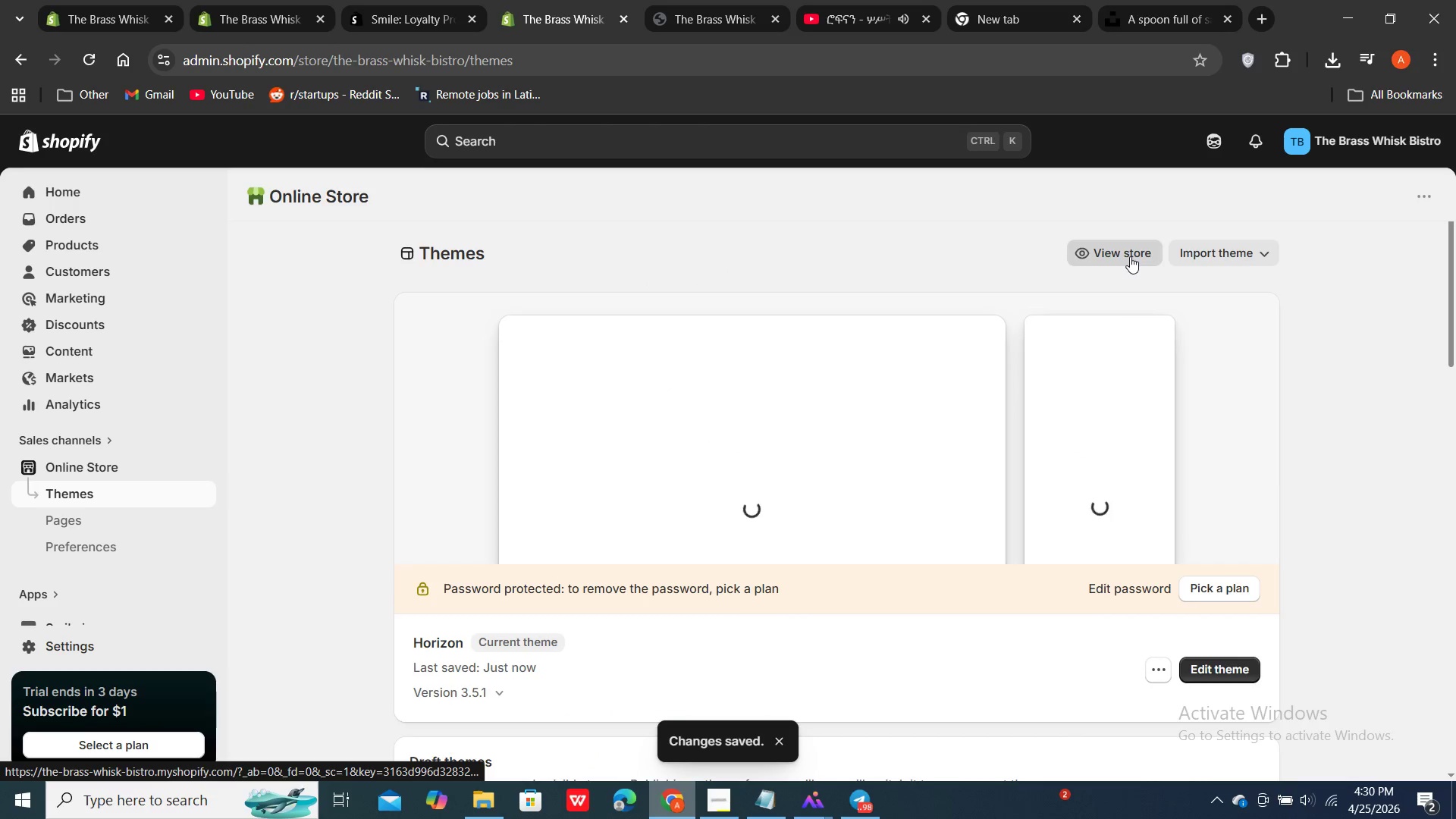 
wait(6.88)
 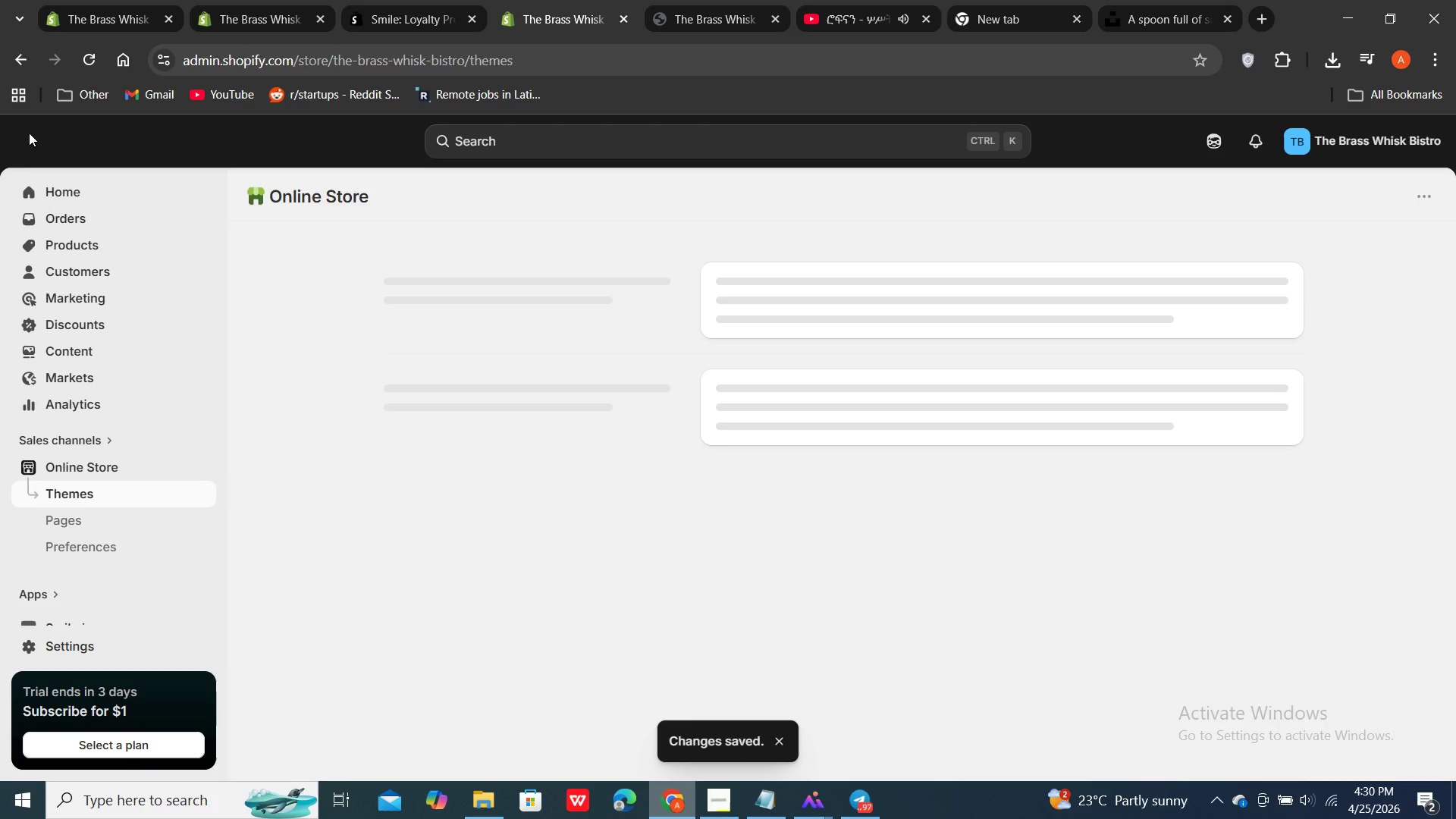 
left_click([1130, 256])
 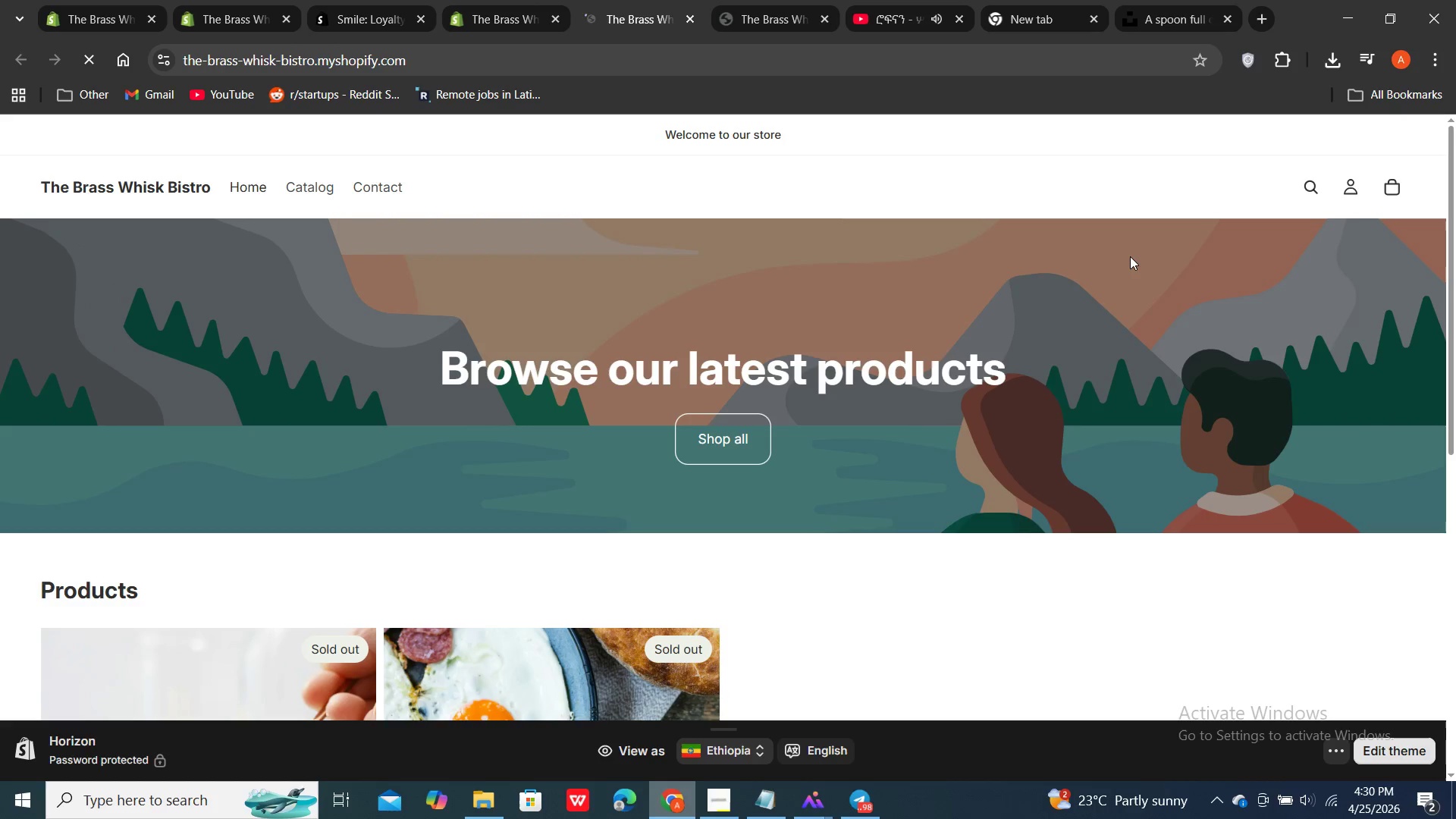 
wait(6.09)
 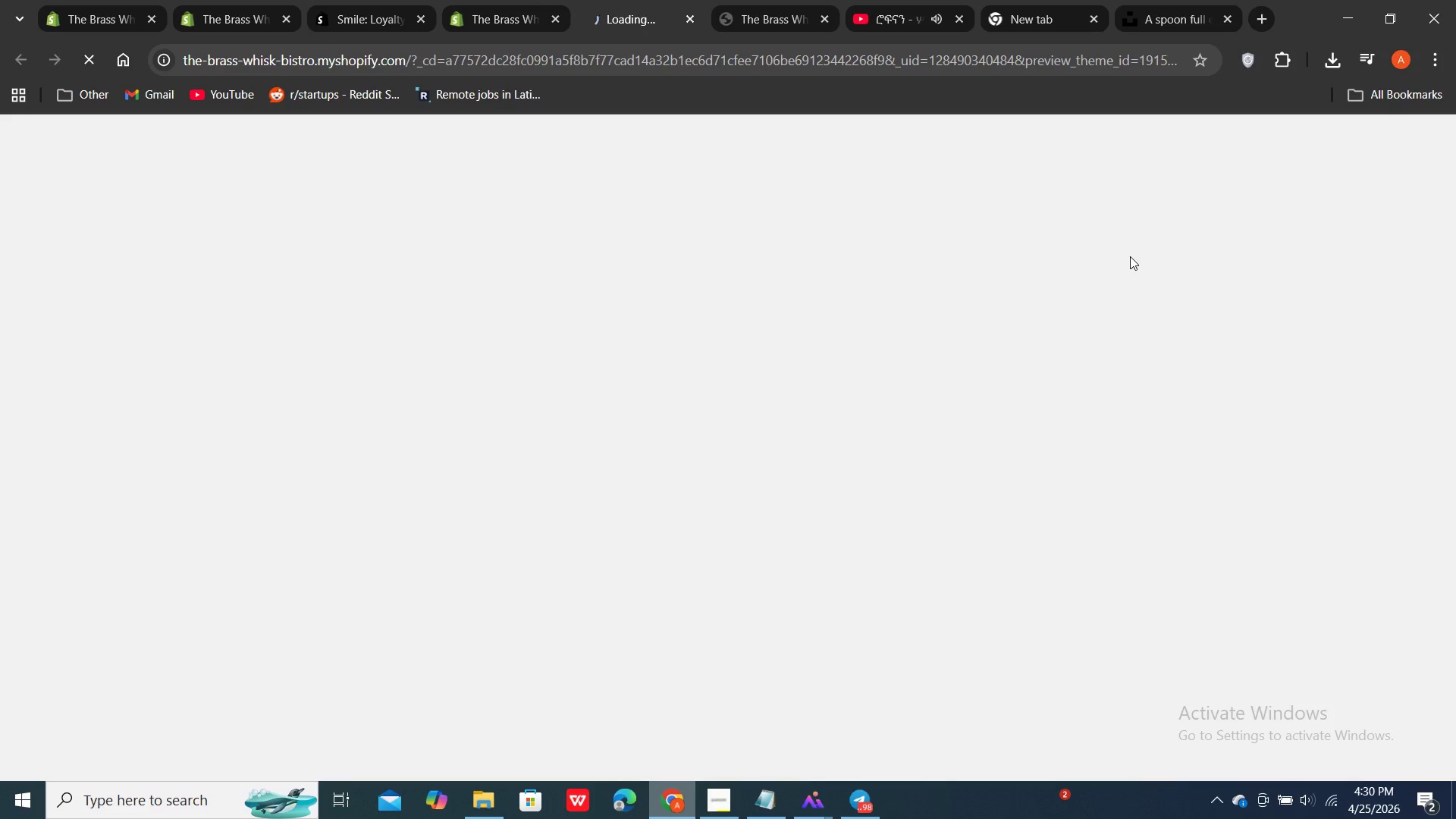 
scroll: coordinate [1130, 256], scroll_direction: down, amount: 2.0
 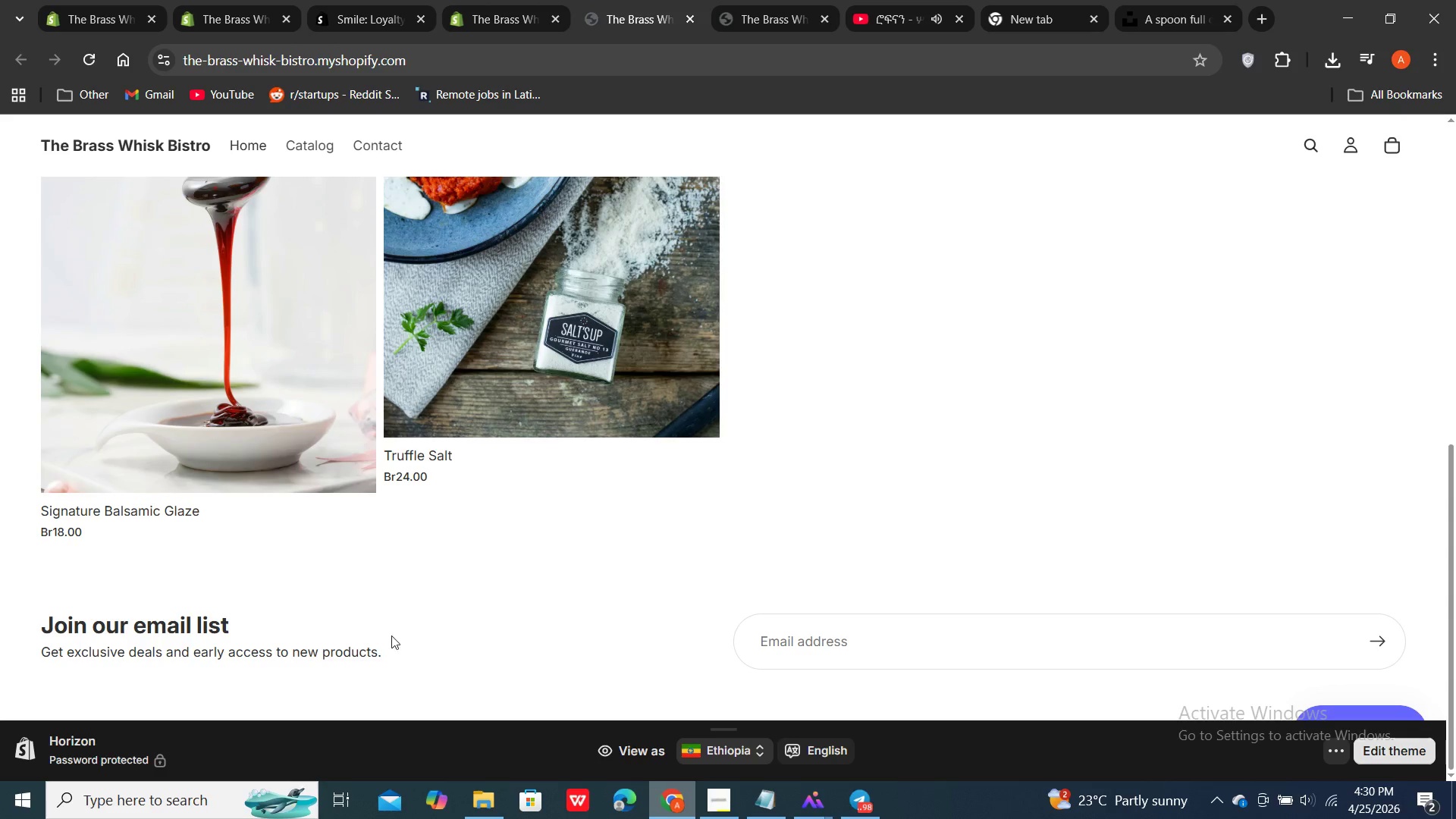 
wait(5.14)
 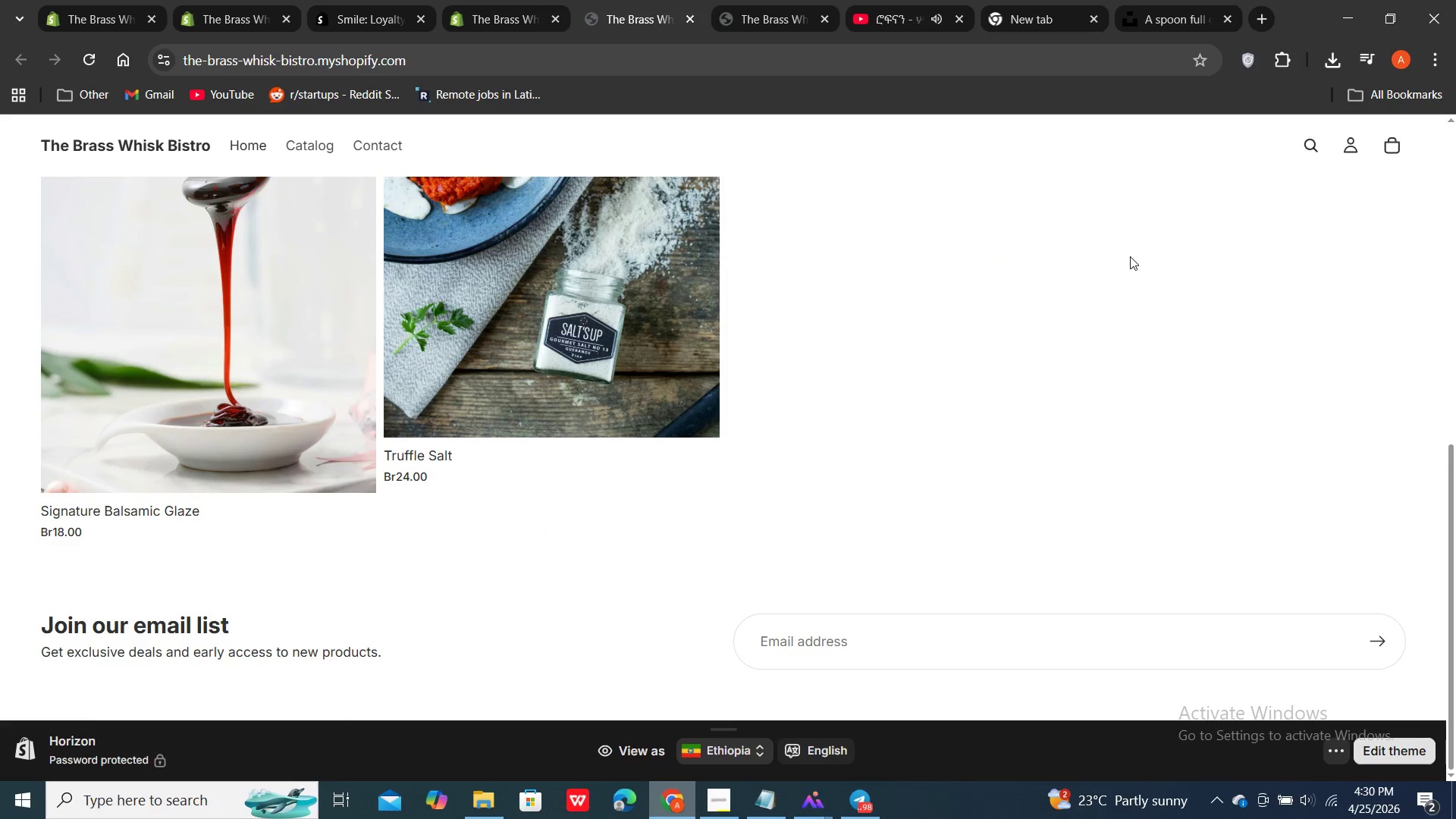 
scroll: coordinate [566, 607], scroll_direction: down, amount: 3.0
 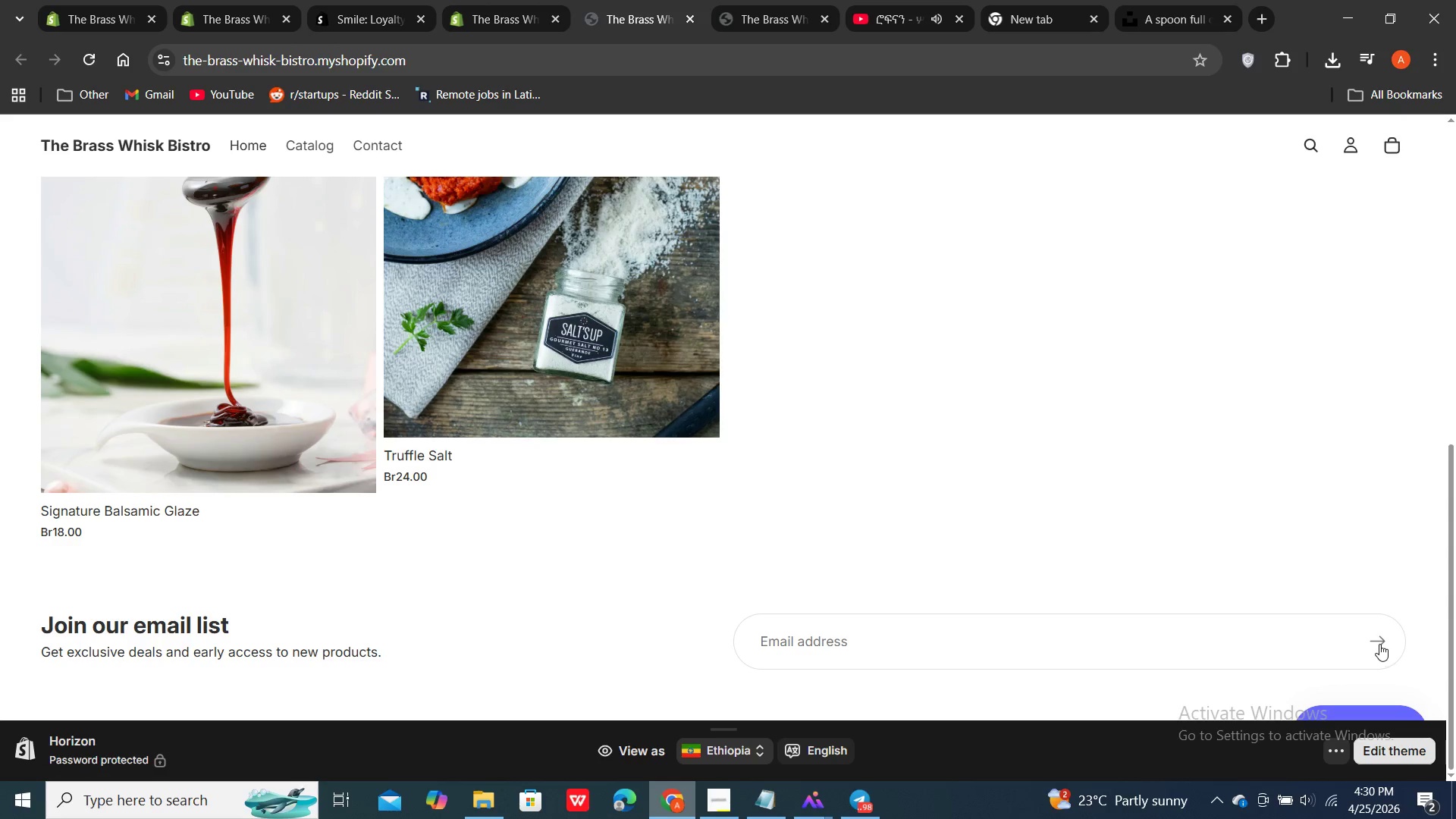 
left_click([1379, 643])
 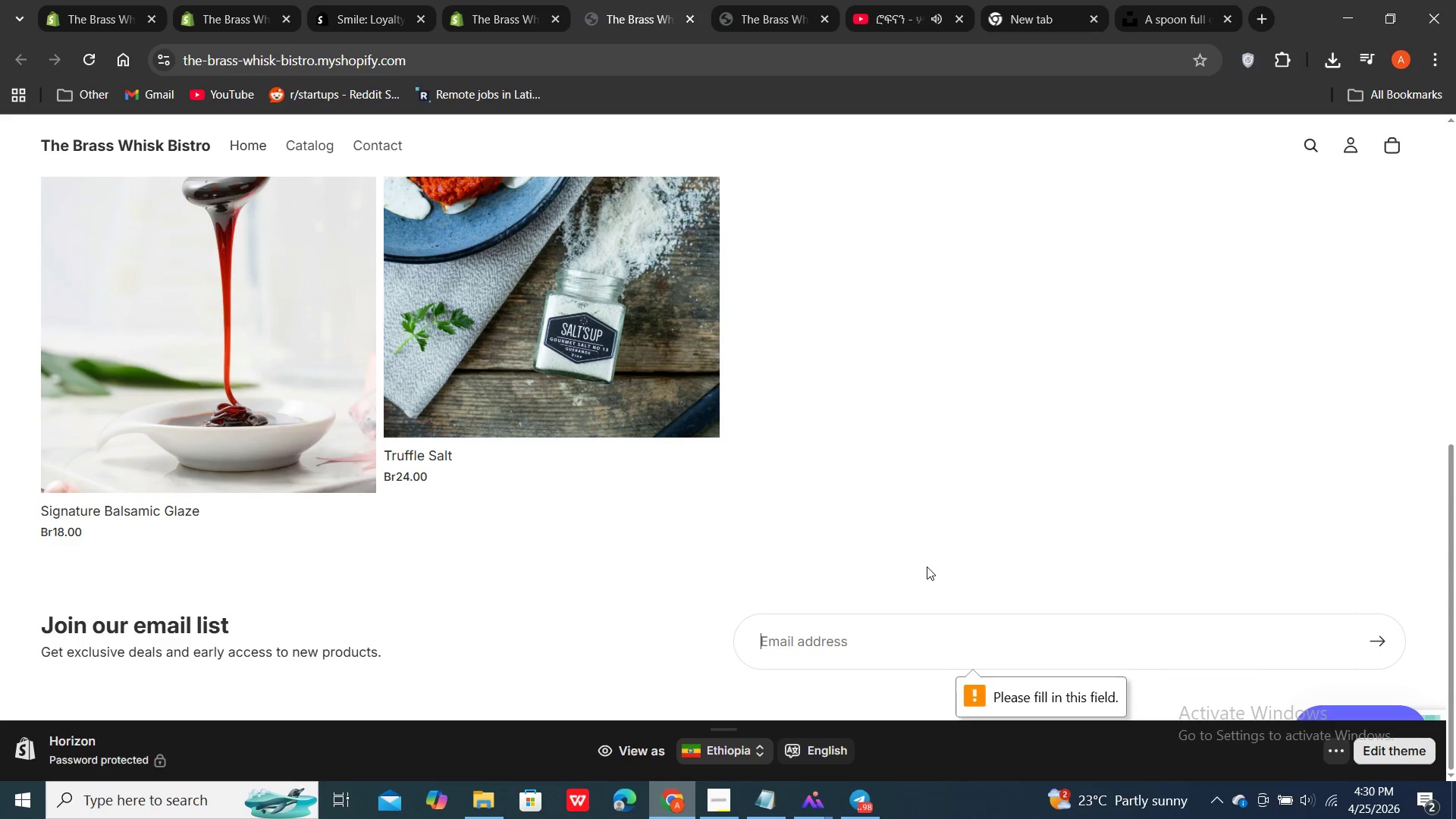 
left_click([927, 566])
 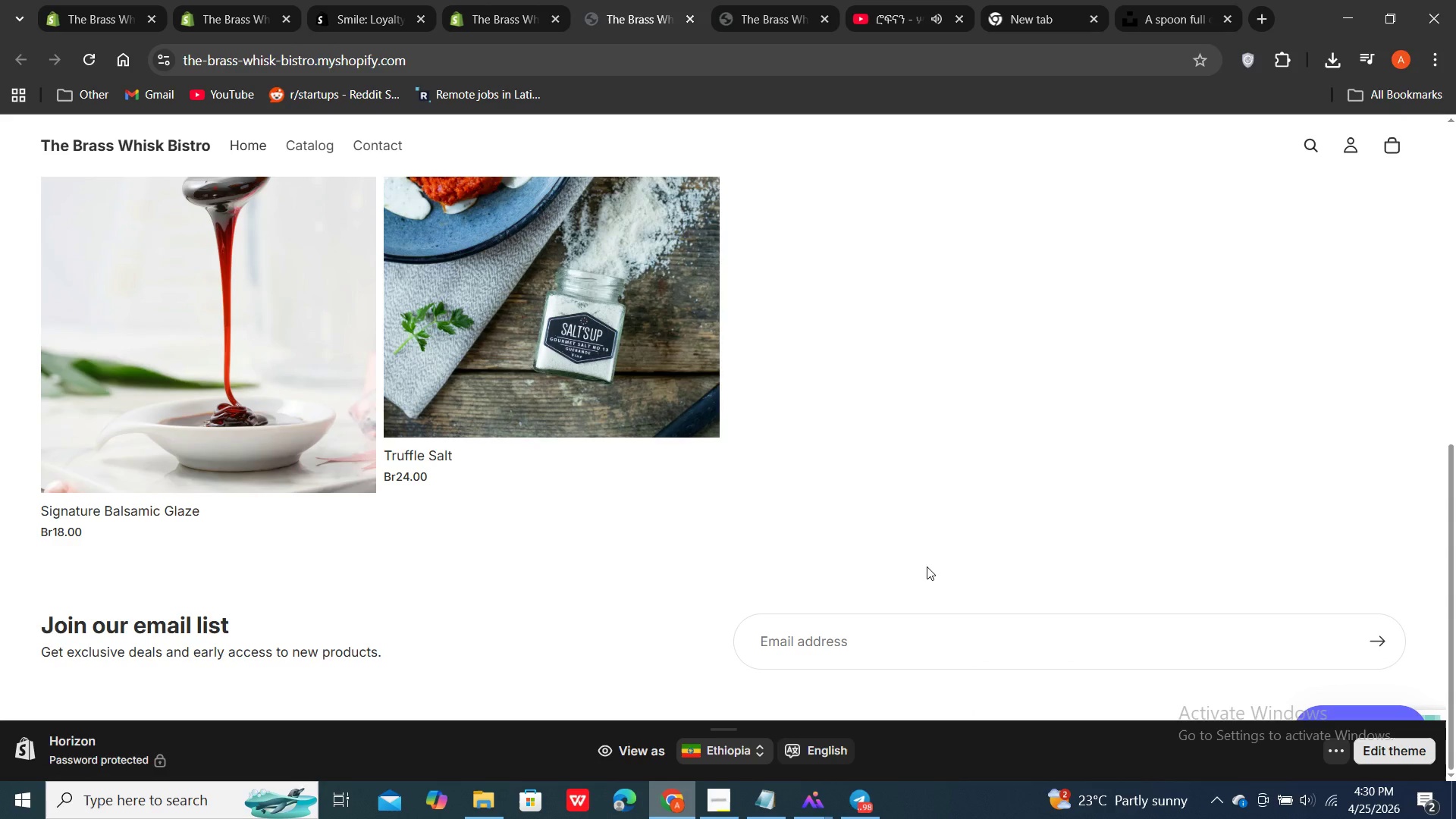 
scroll: coordinate [927, 566], scroll_direction: up, amount: 3.0
 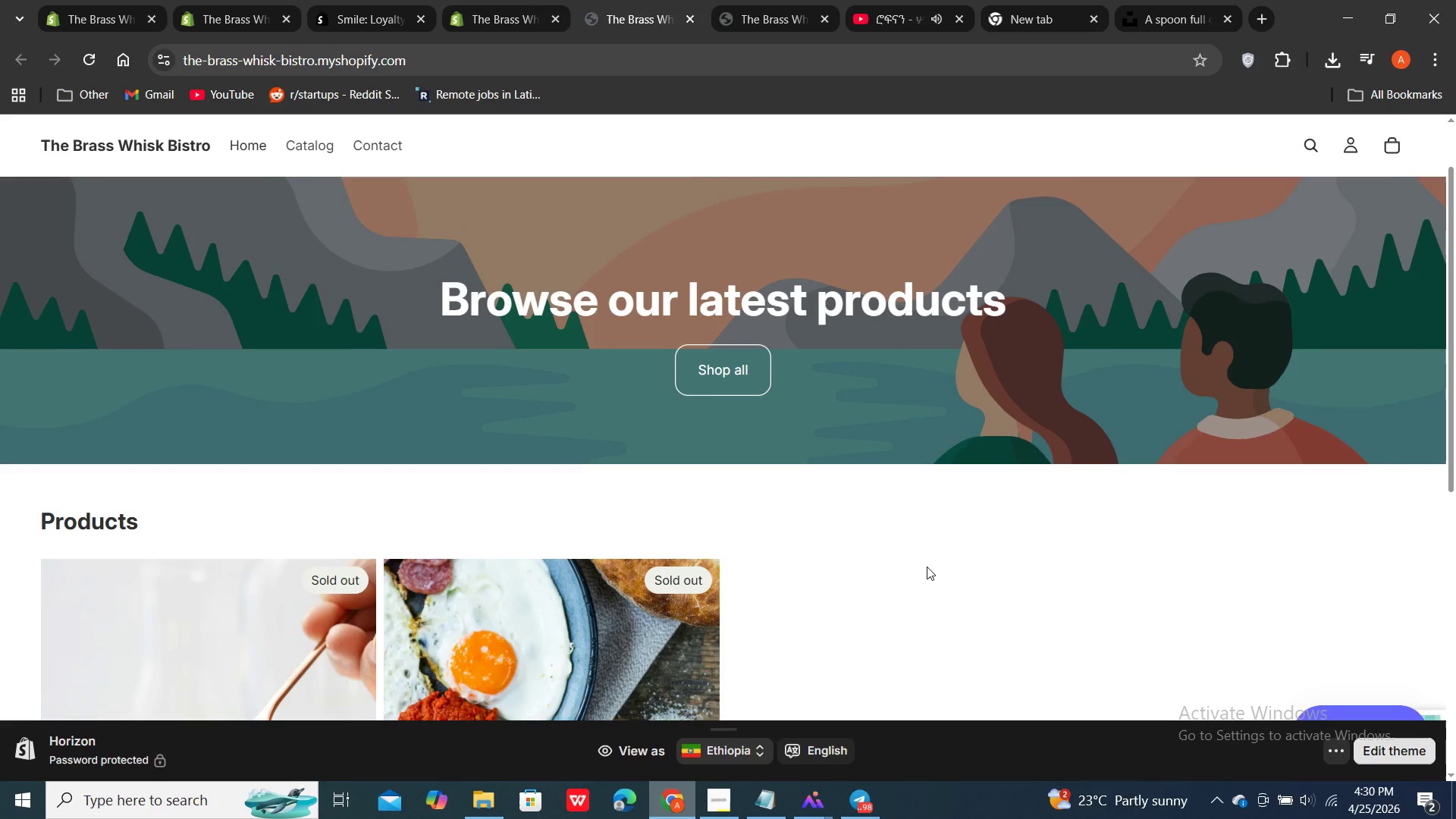 
scroll: coordinate [927, 566], scroll_direction: down, amount: 2.0
 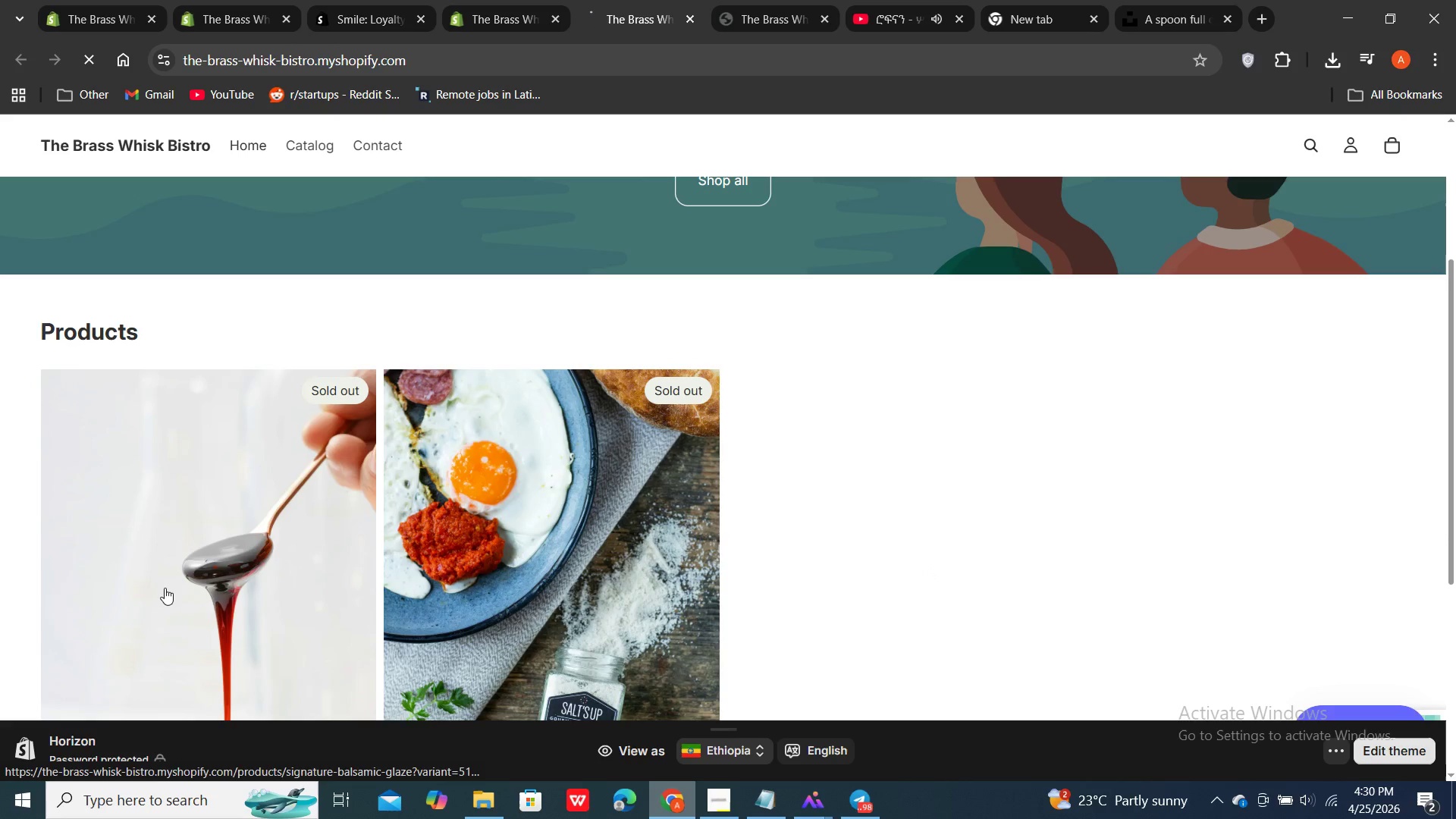 
left_click([165, 588])
 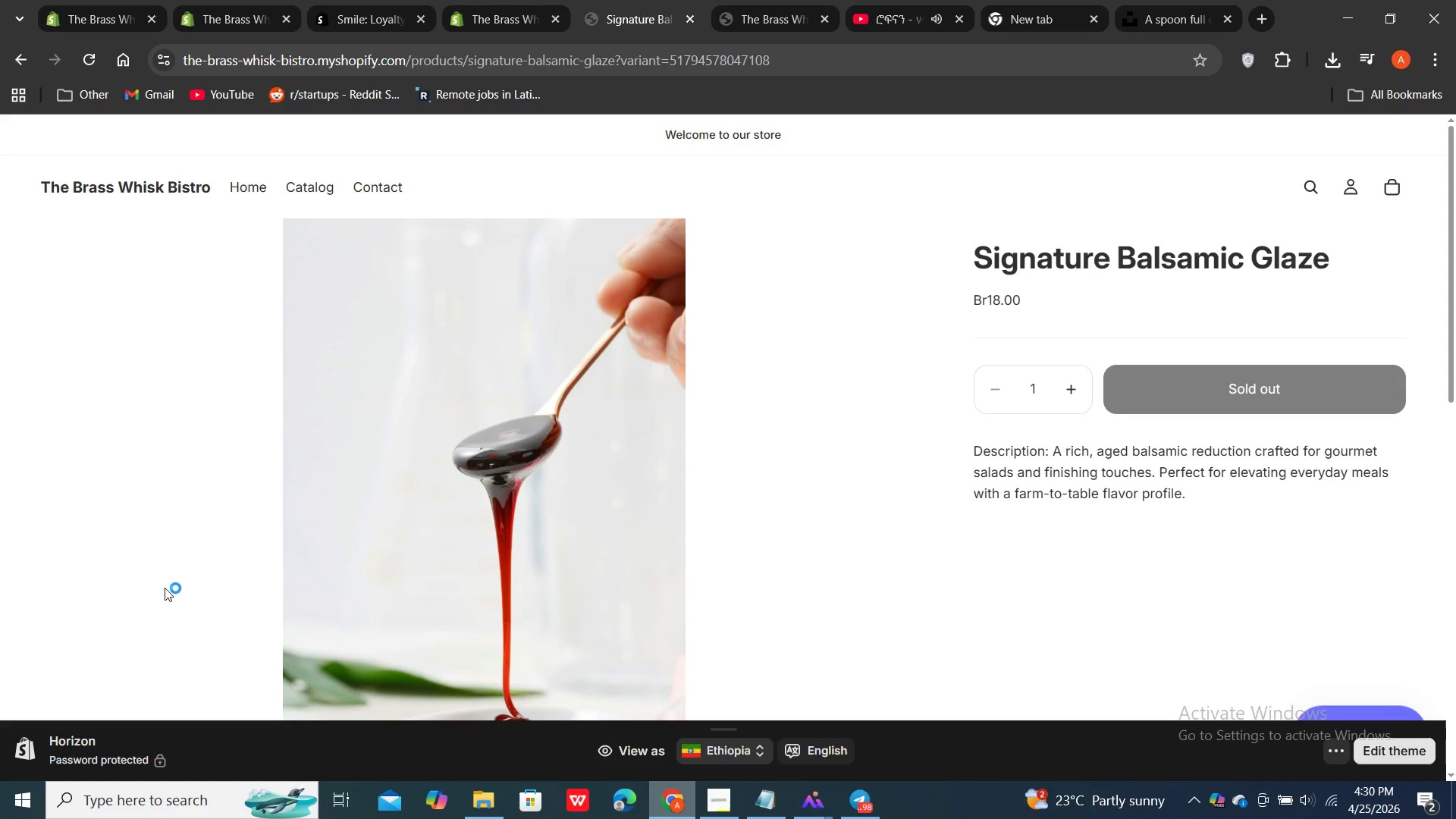 
wait(11.39)
 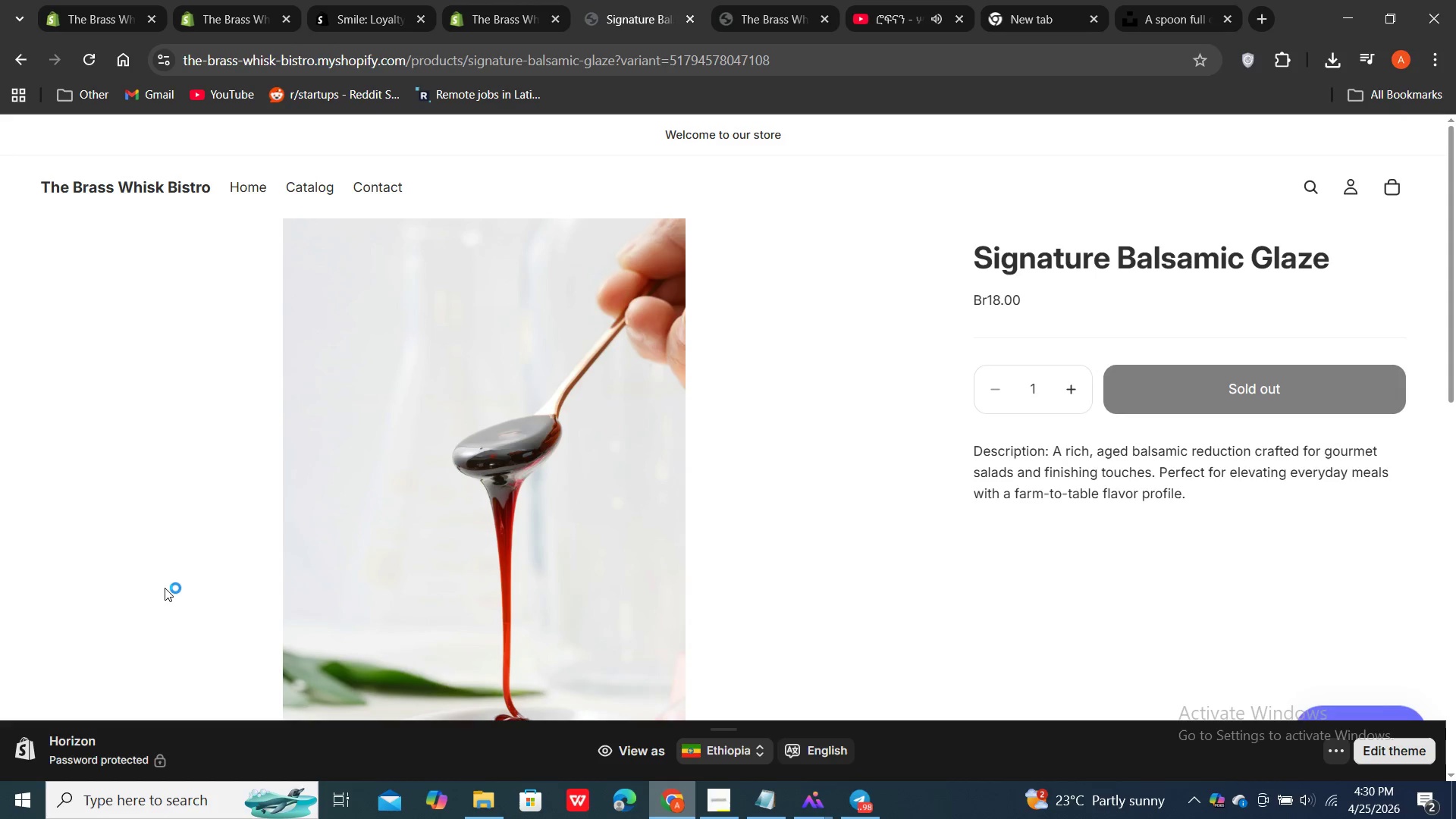 
scroll: coordinate [852, 413], scroll_direction: down, amount: 6.0
 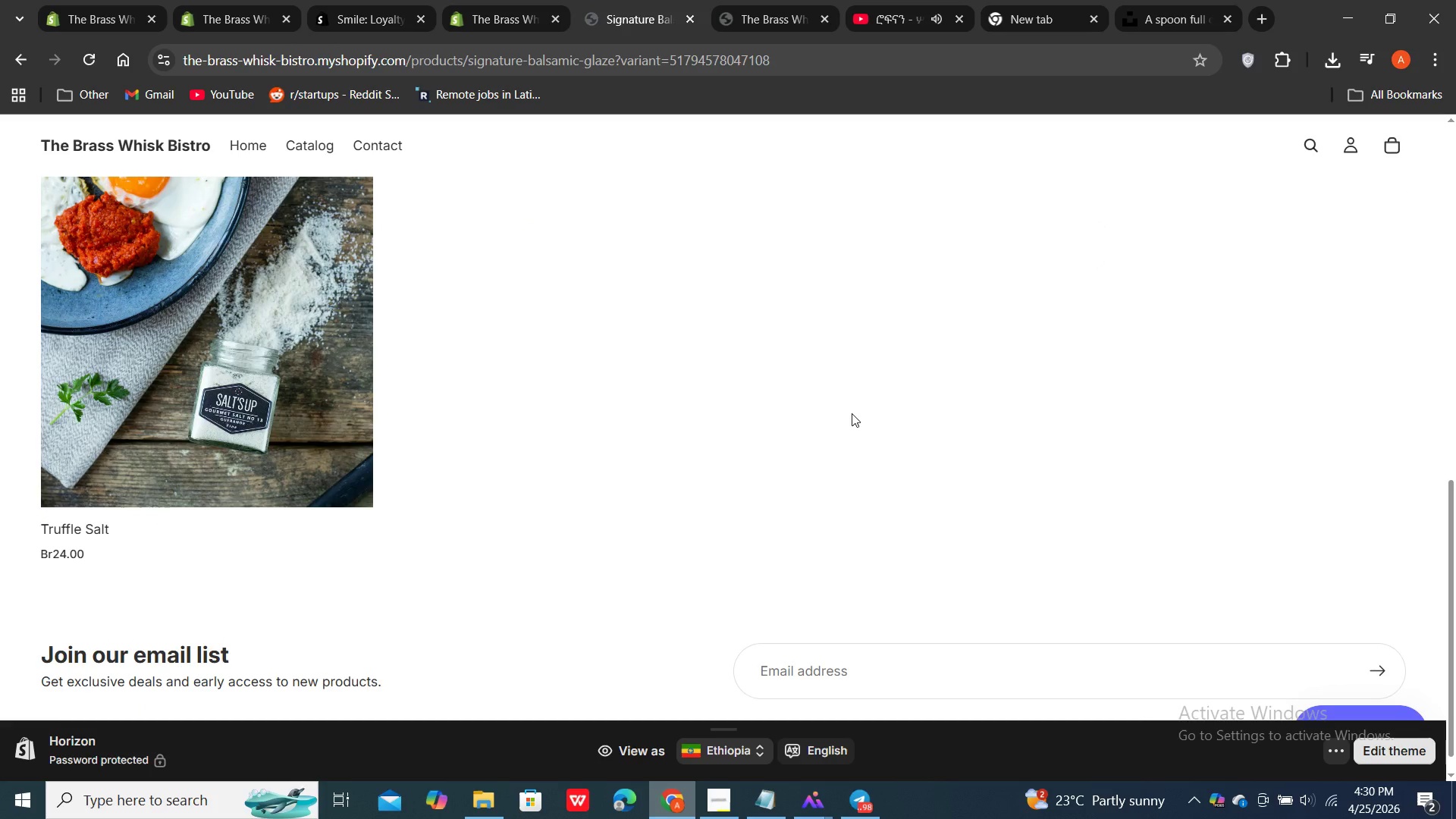 
scroll: coordinate [852, 413], scroll_direction: up, amount: 3.0
 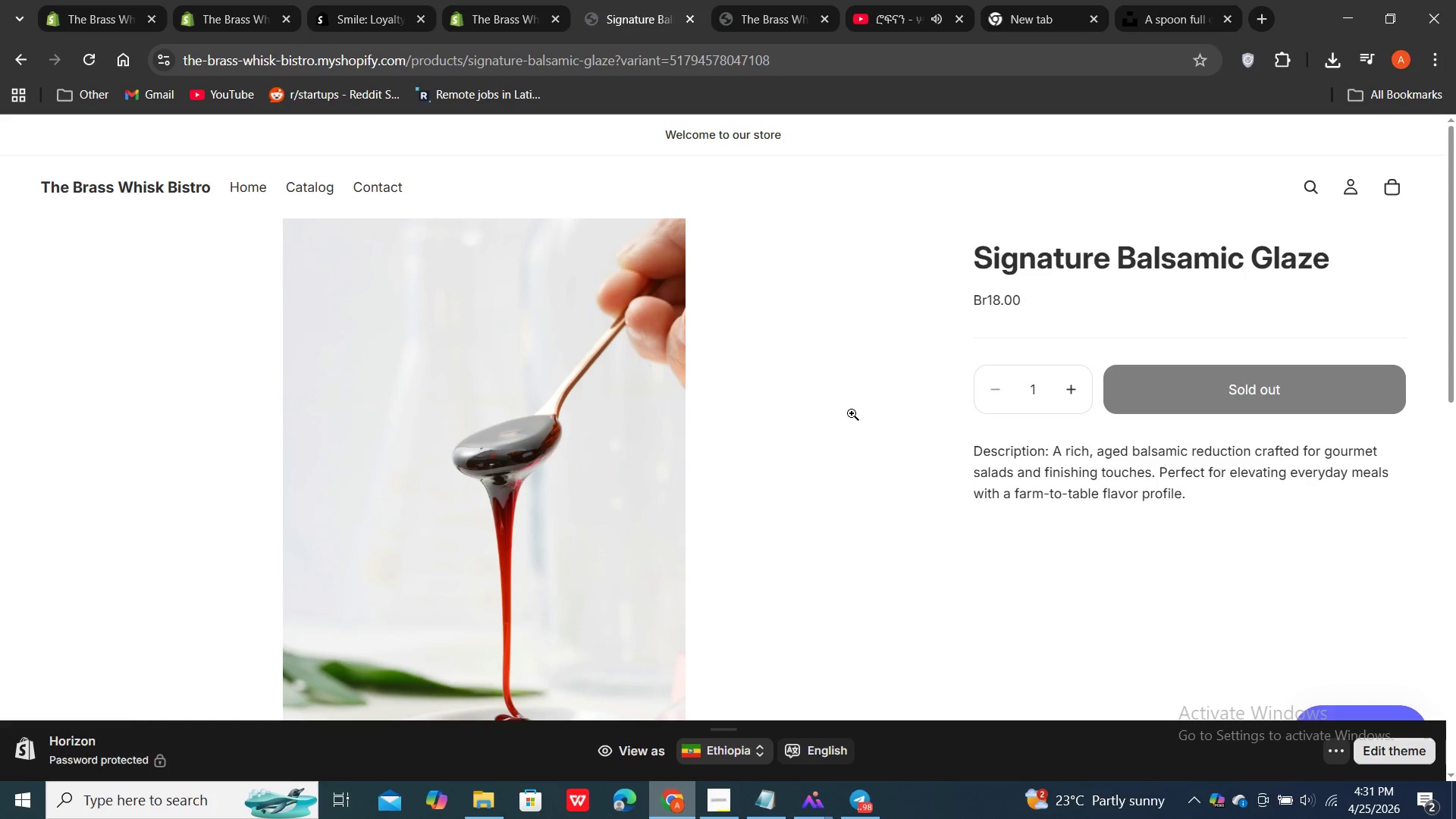 
scroll: coordinate [852, 413], scroll_direction: down, amount: 4.0
 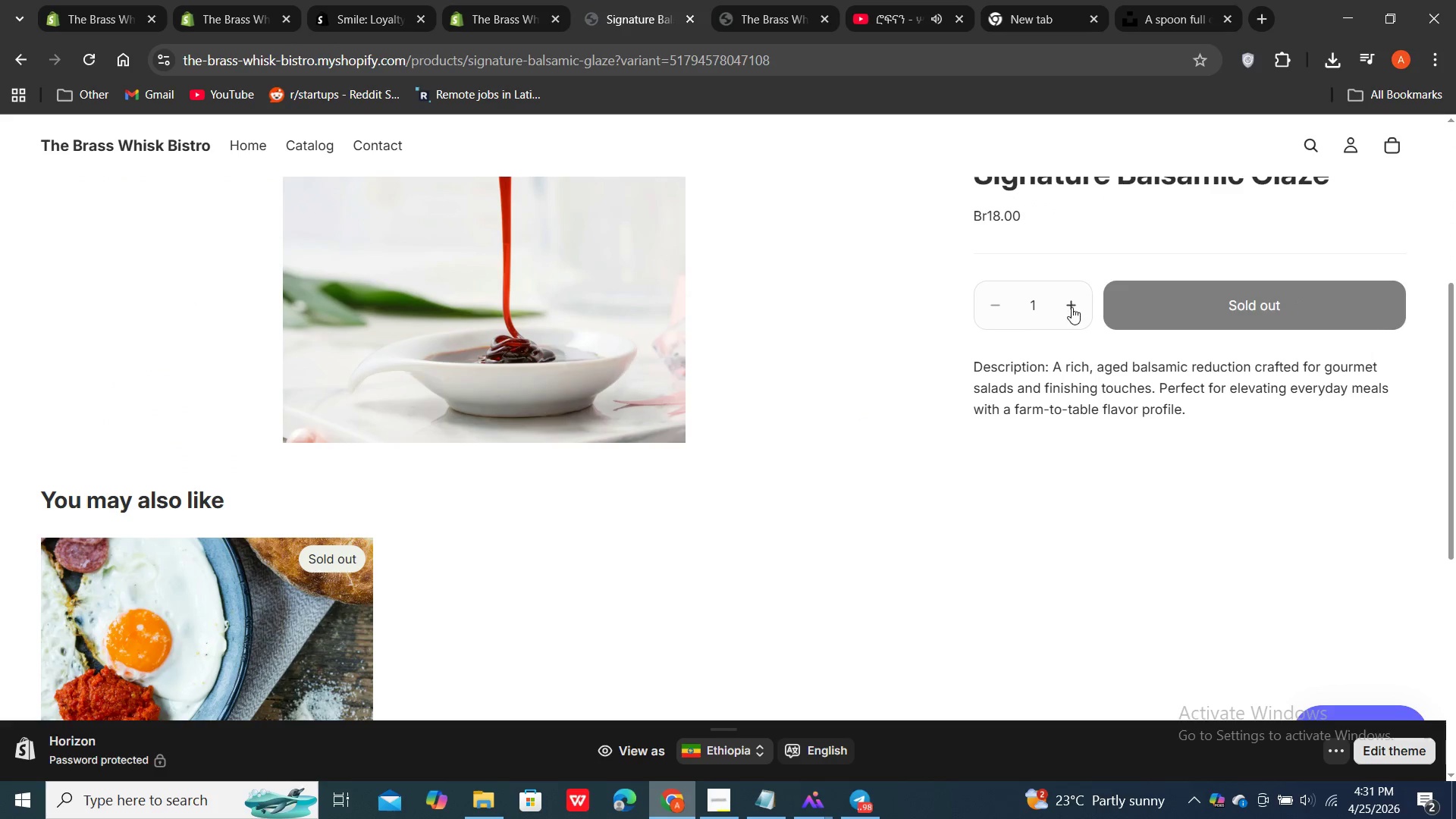 
double_click([1072, 307])
 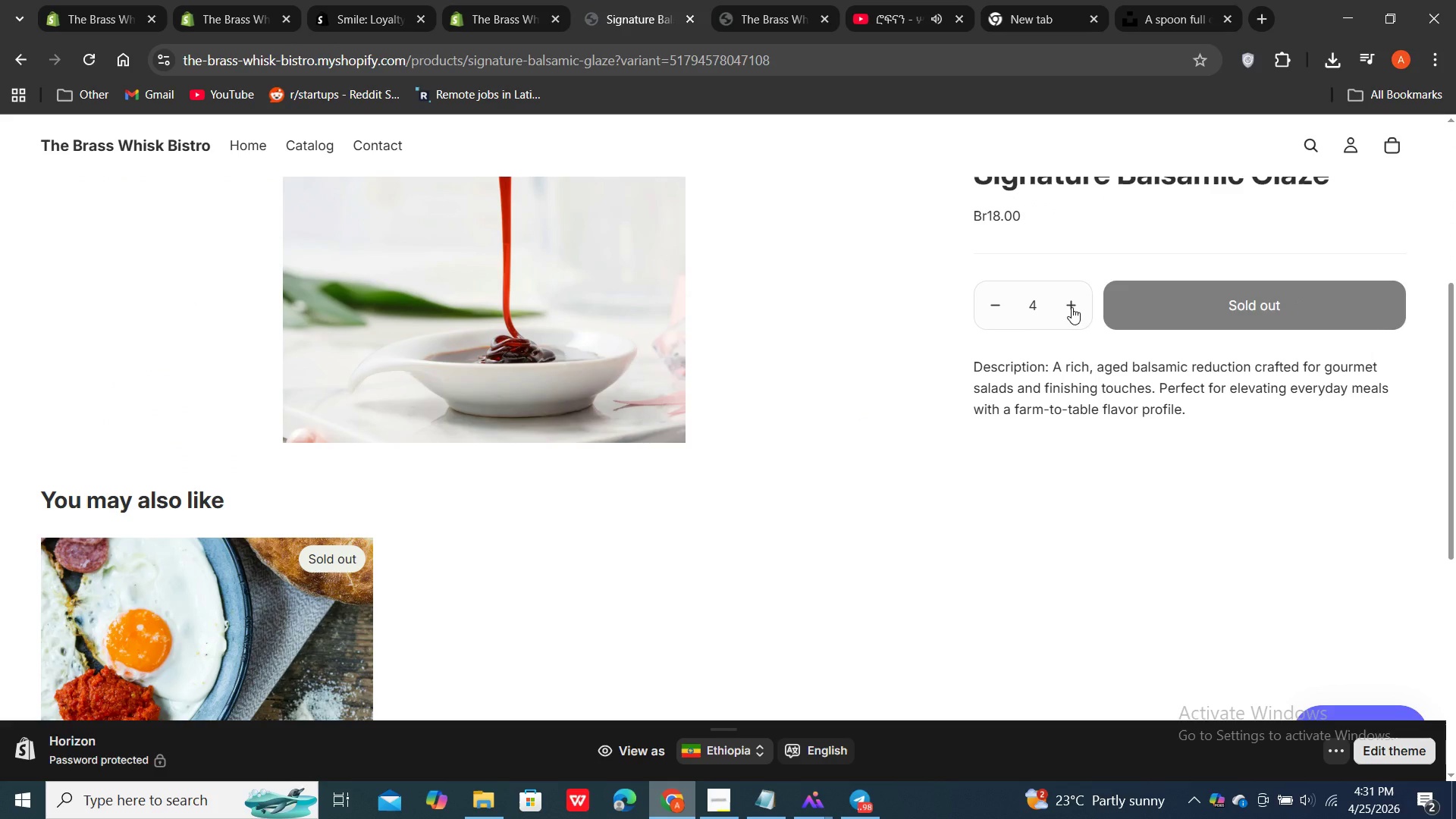 
triple_click([1072, 307])
 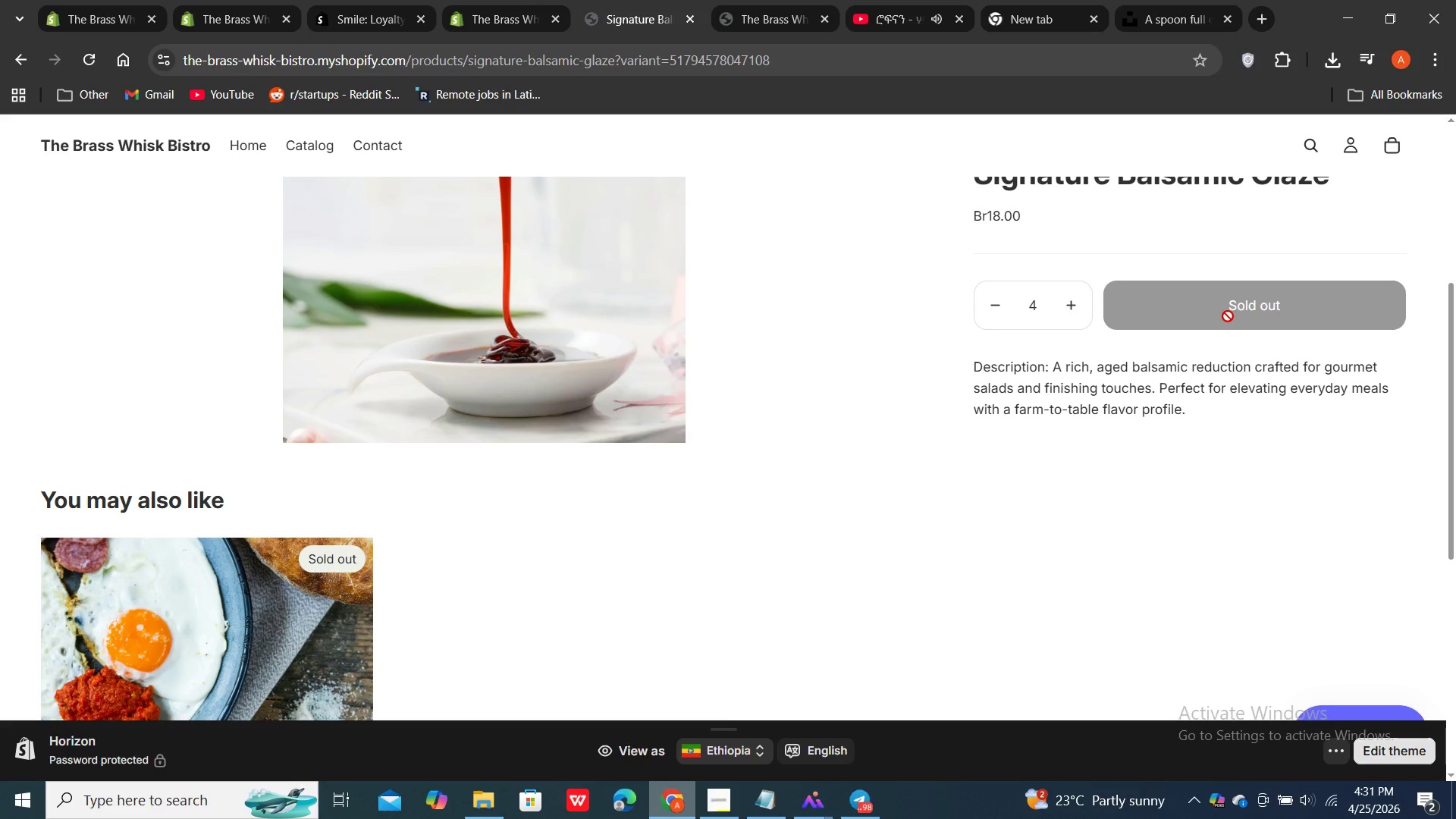 
left_click([1228, 316])
 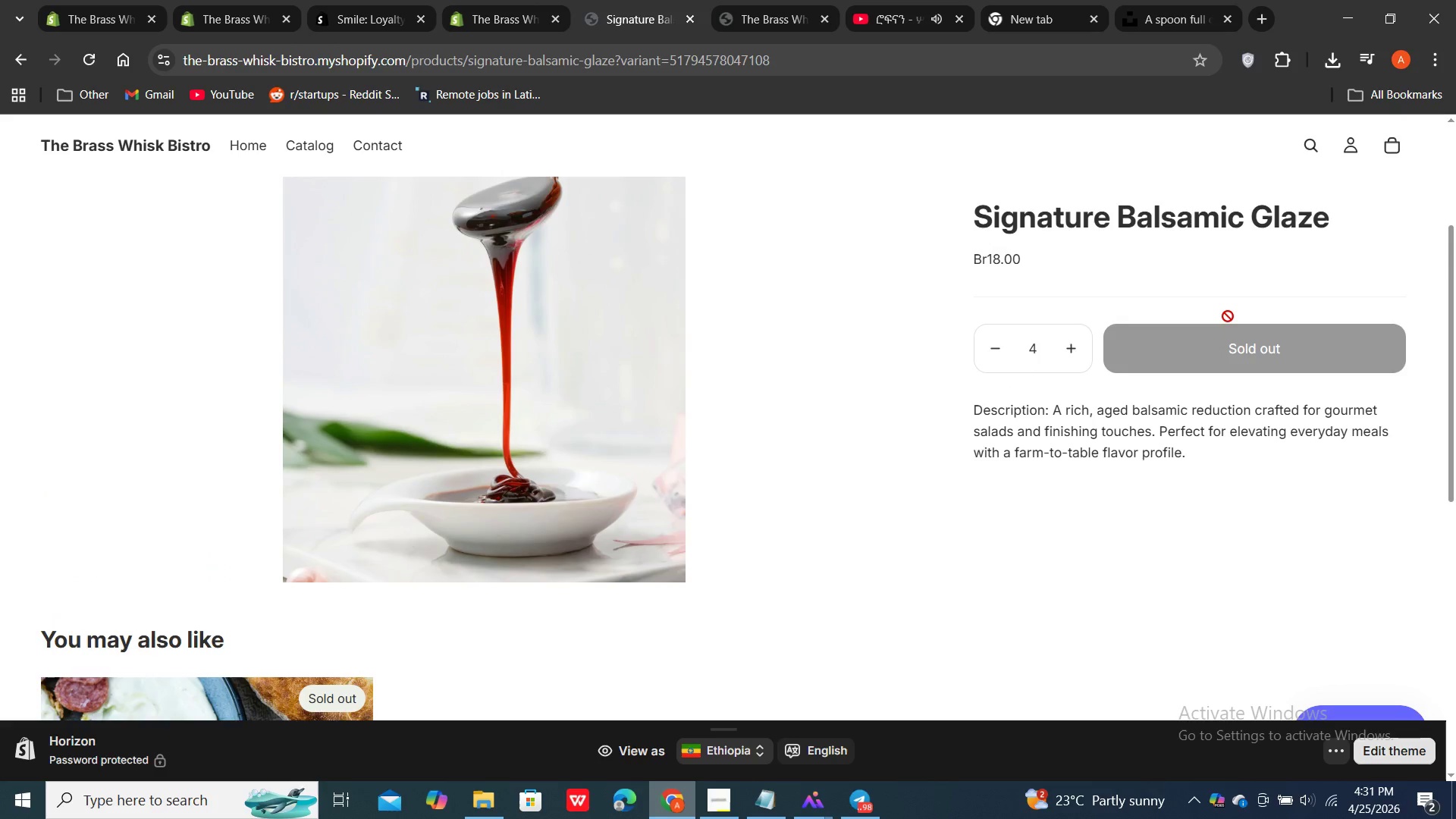 
scroll: coordinate [1228, 316], scroll_direction: up, amount: 3.0
 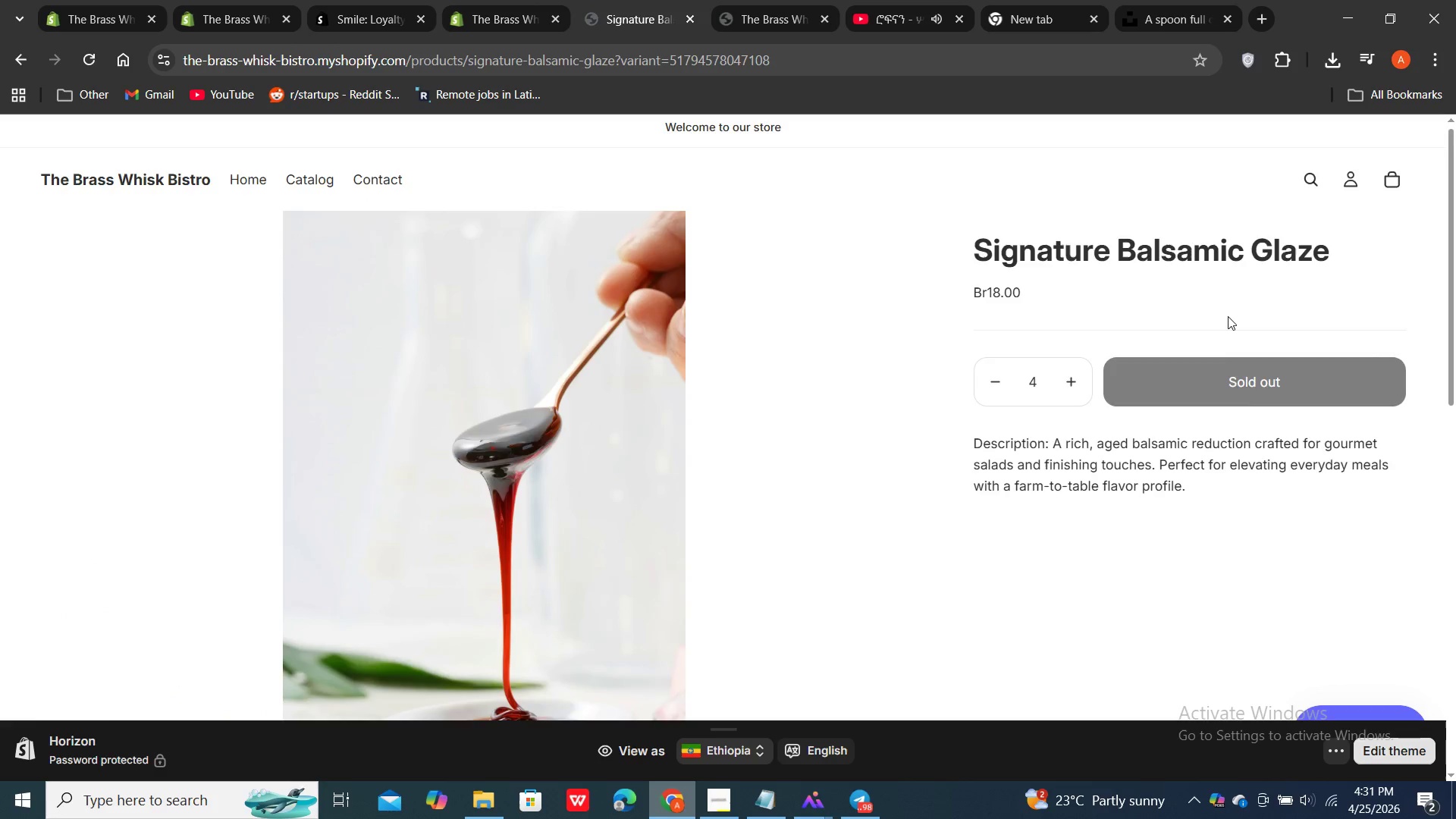 
scroll: coordinate [1228, 316], scroll_direction: down, amount: 10.0
 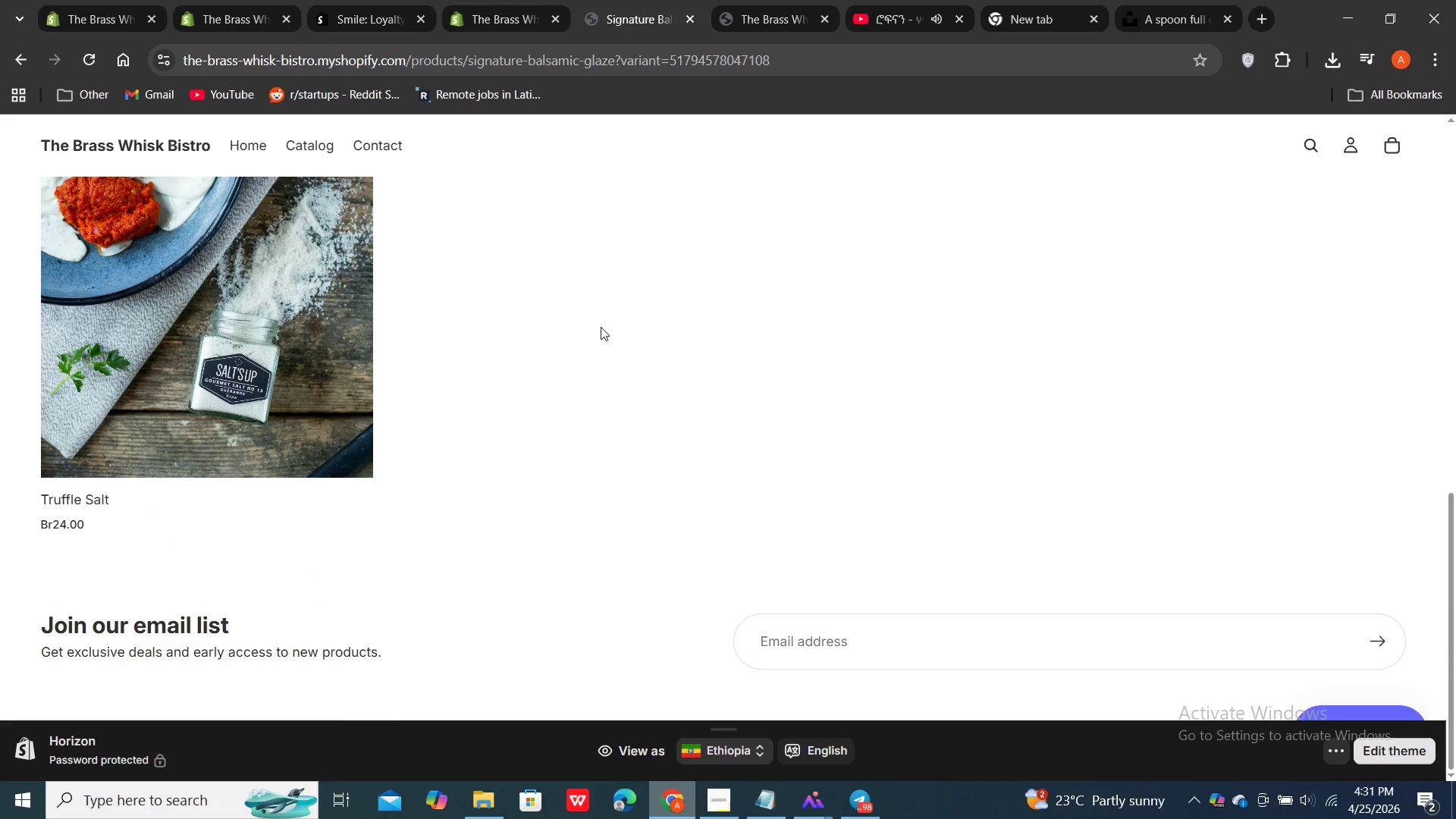 
scroll: coordinate [570, 324], scroll_direction: up, amount: 6.0
 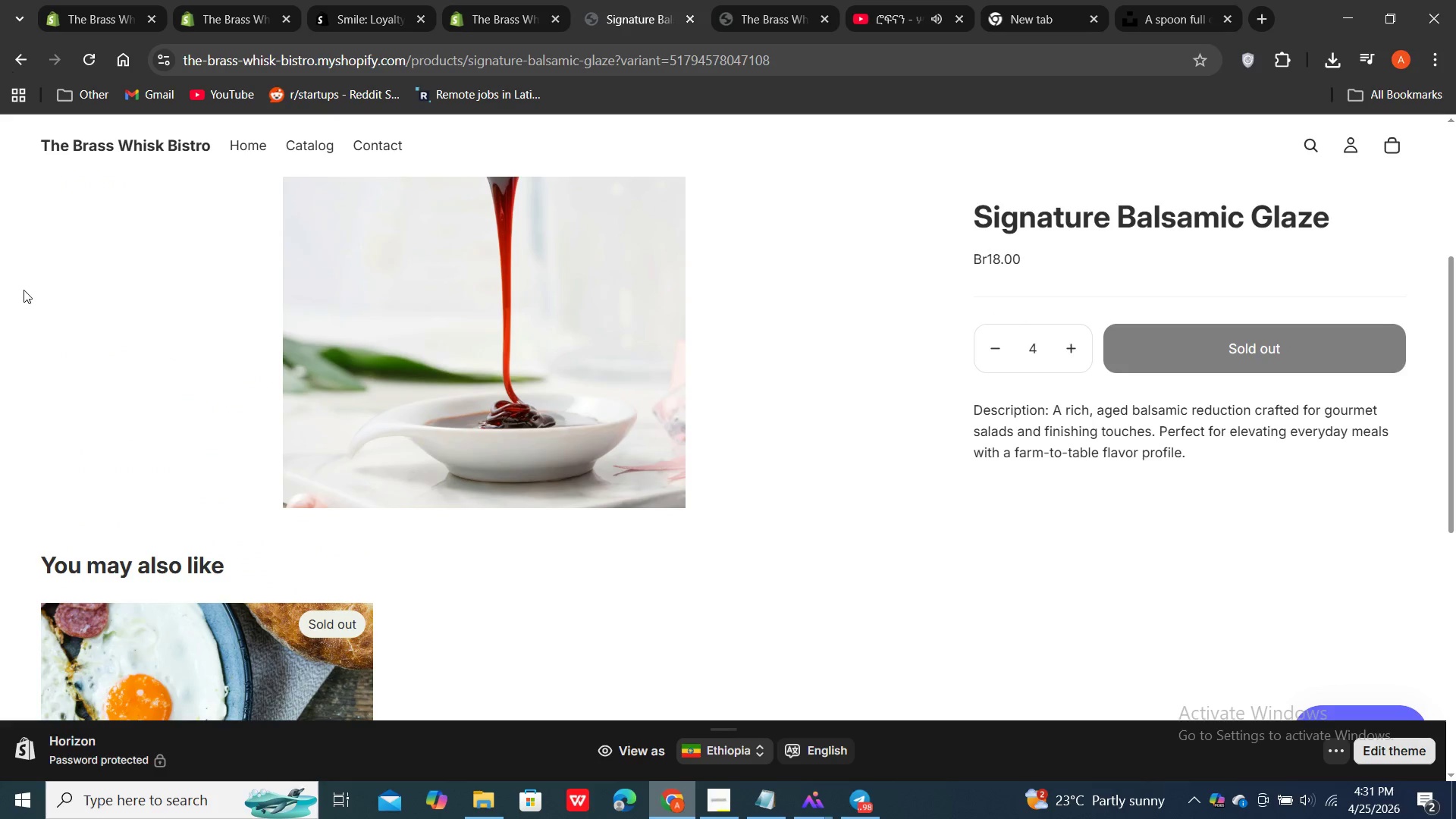 
wait(7.2)
 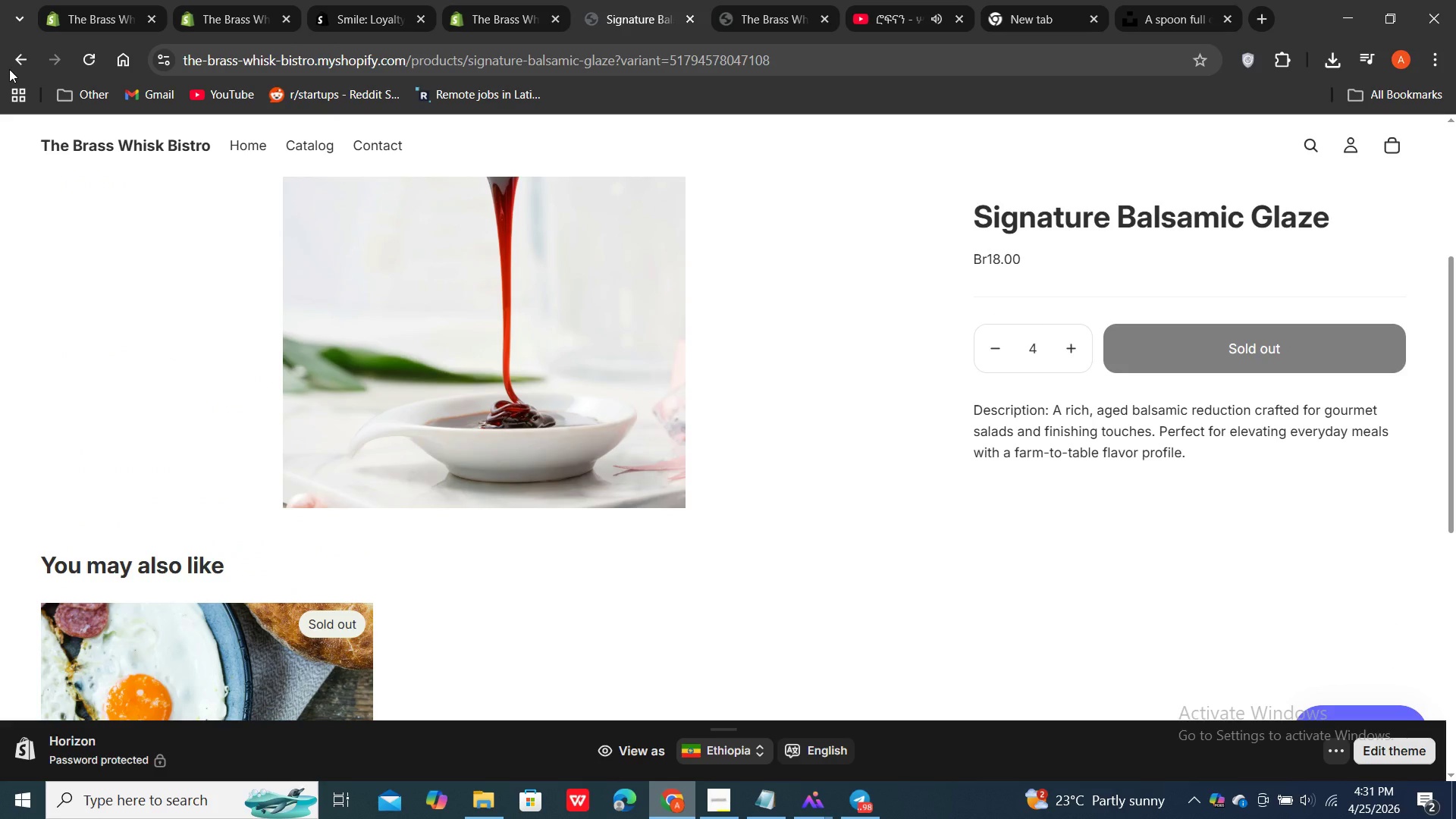 
double_click([0, 63])
 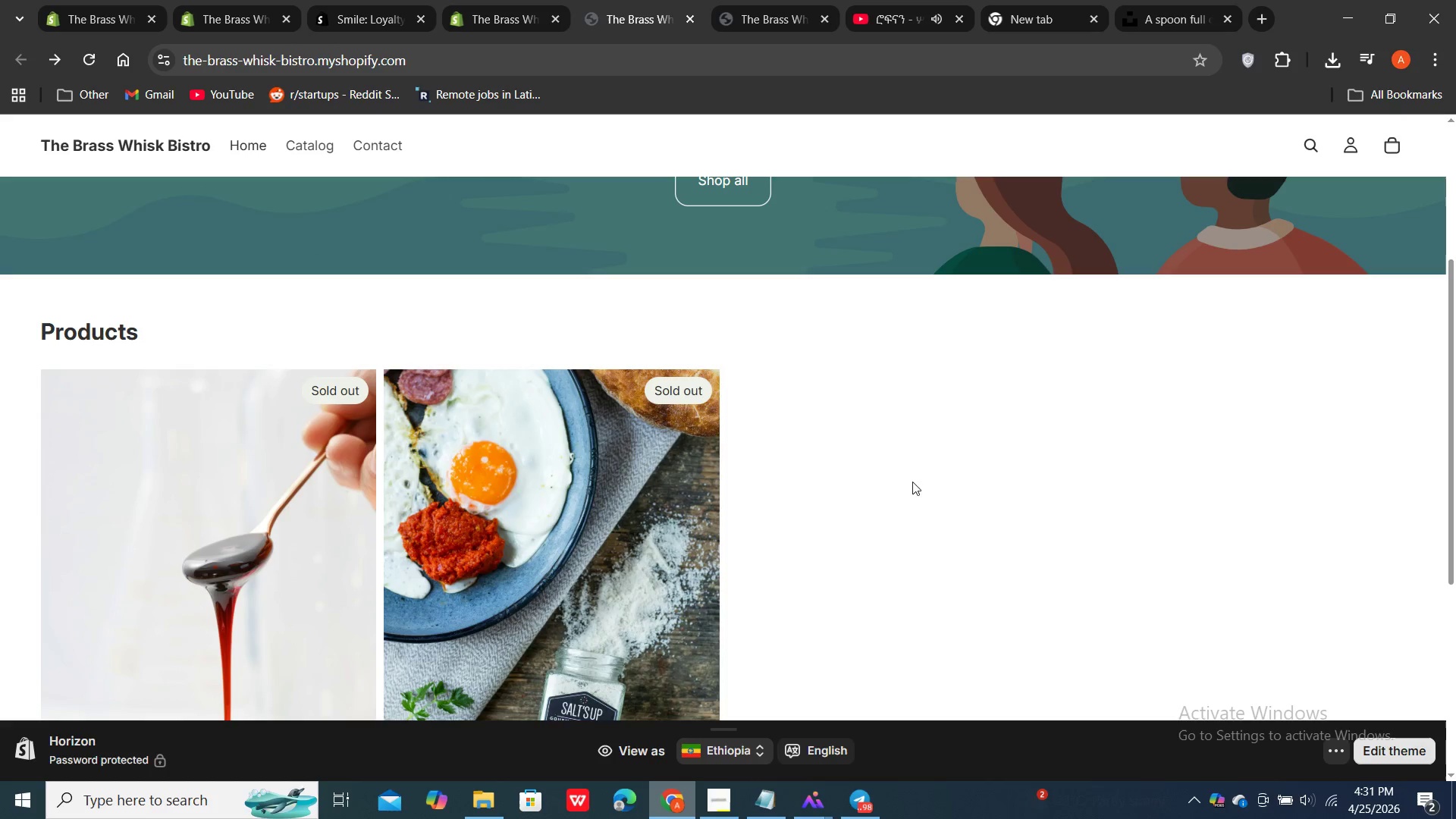 
scroll: coordinate [930, 472], scroll_direction: up, amount: 6.0
 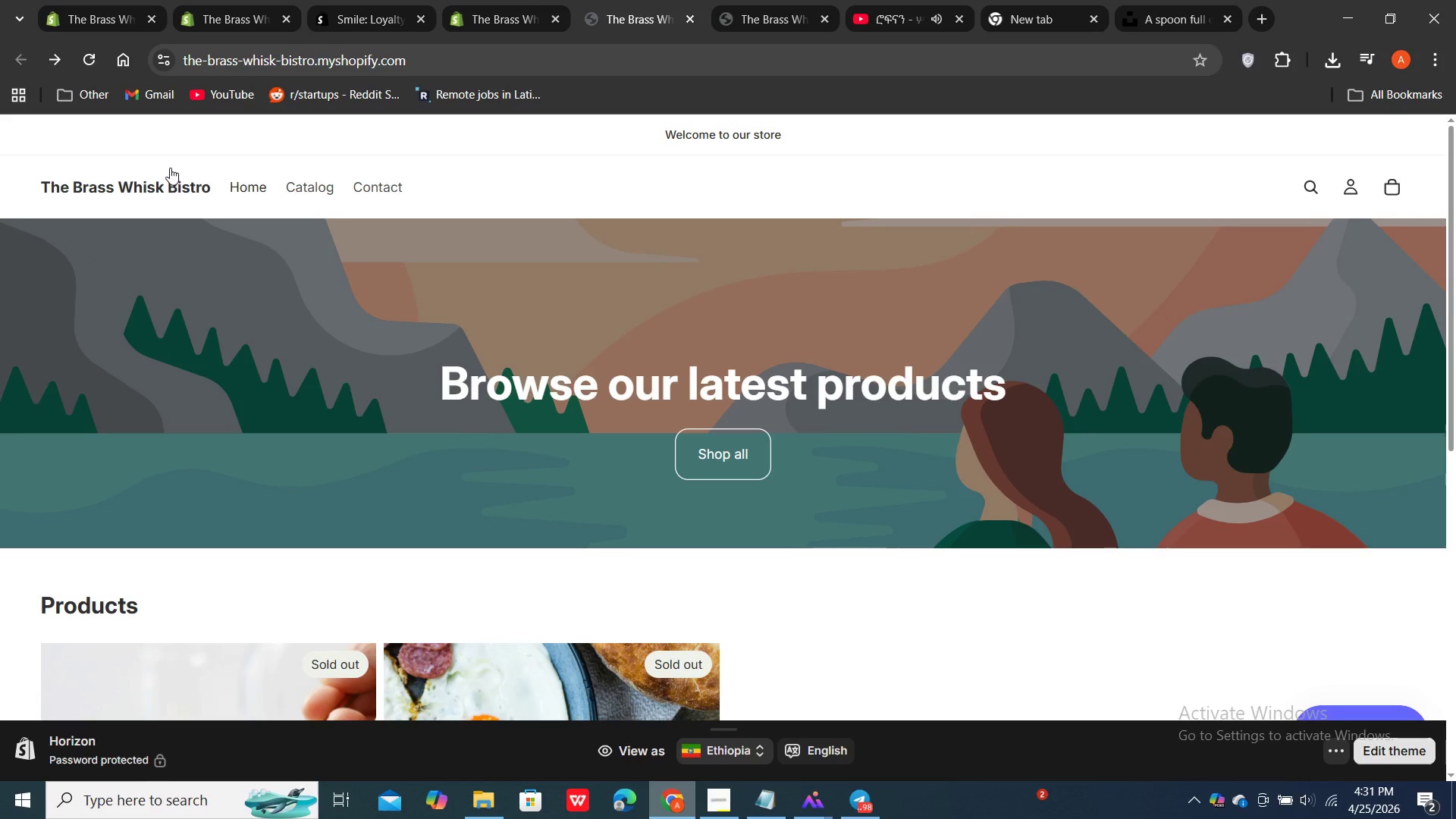 
double_click([167, 184])
 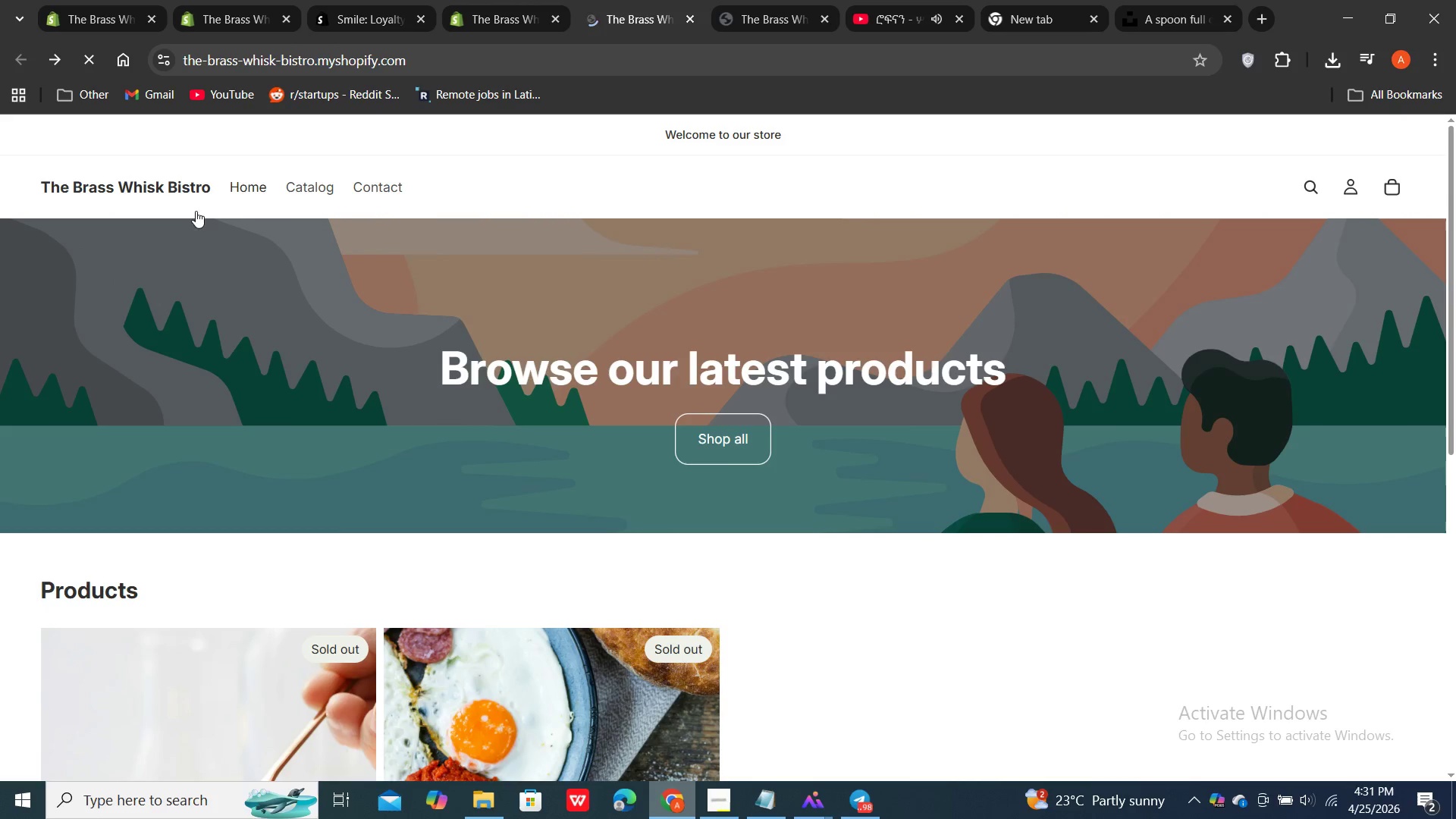 
scroll: coordinate [834, 433], scroll_direction: down, amount: 11.0
 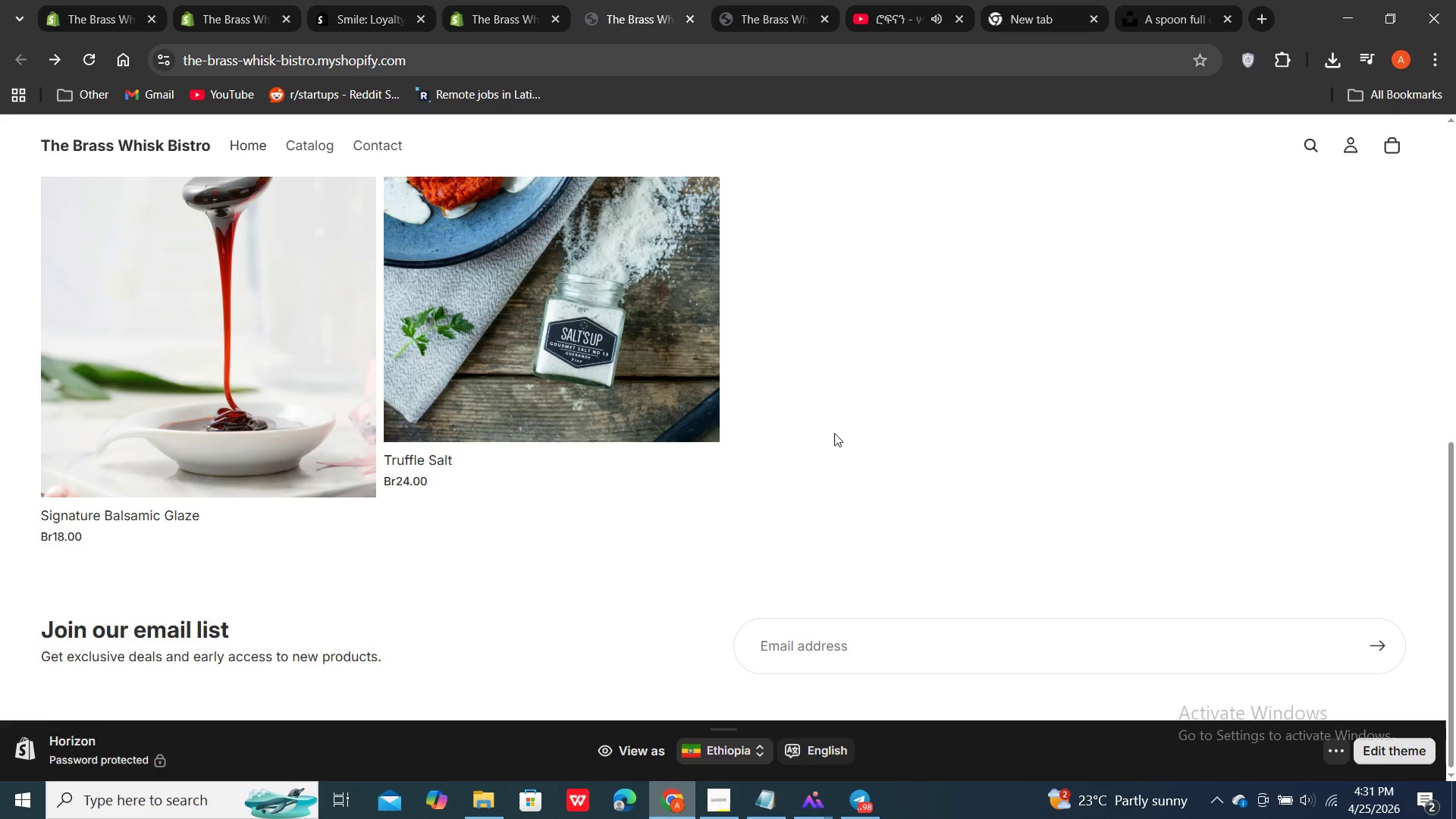 
scroll: coordinate [836, 431], scroll_direction: up, amount: 6.0
 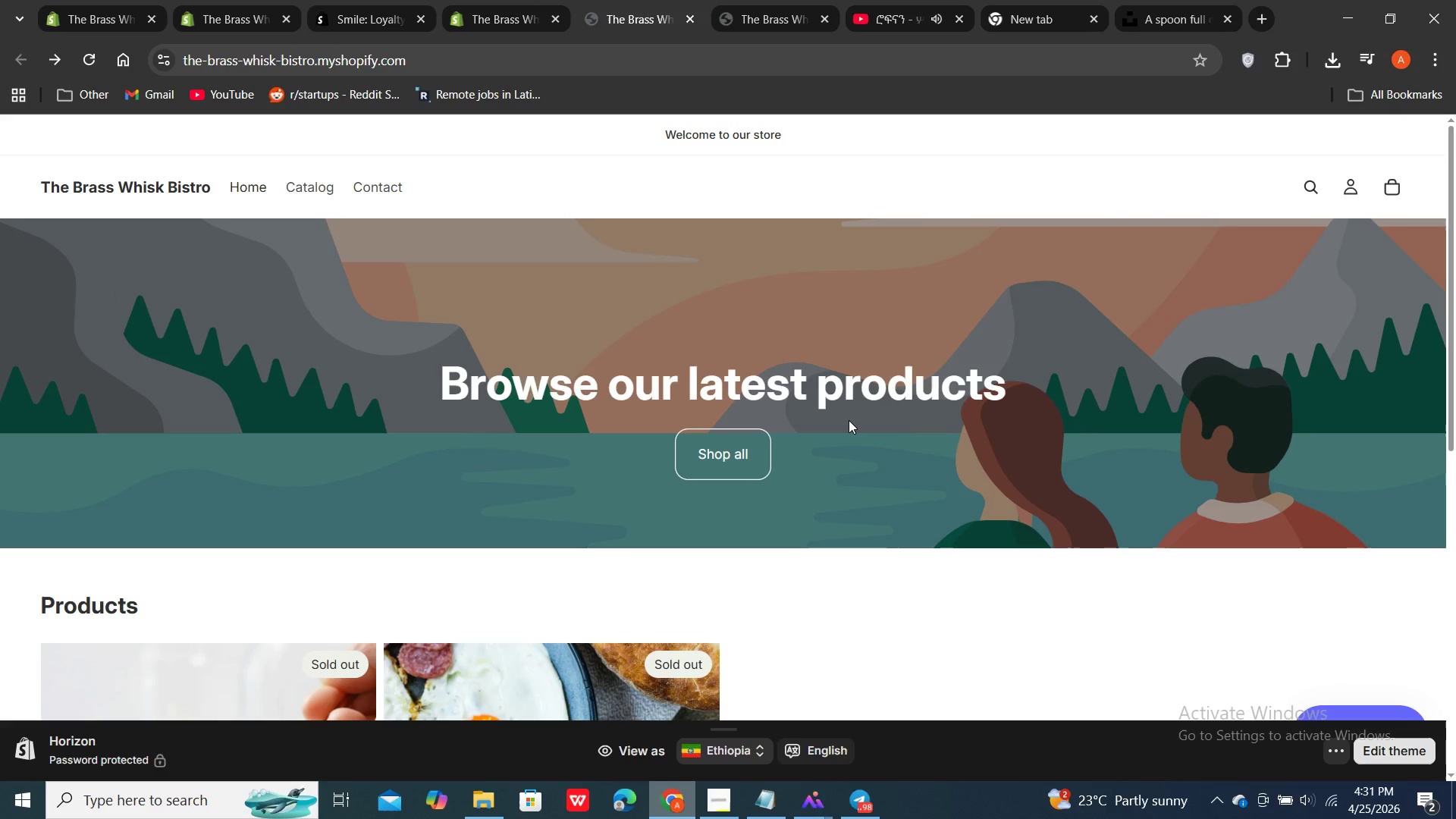 
wait(9.17)
 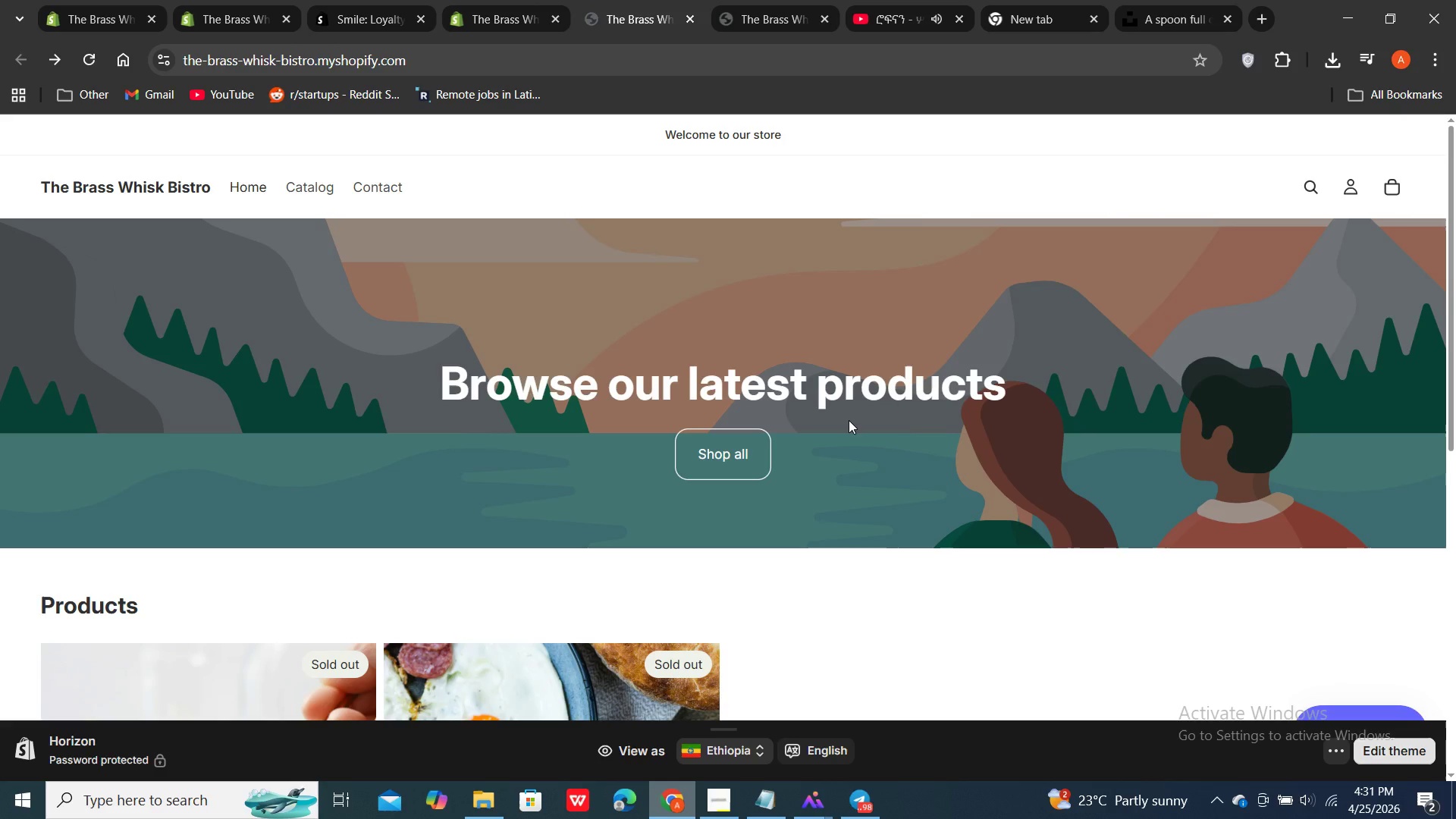 
double_click([1165, 19])
 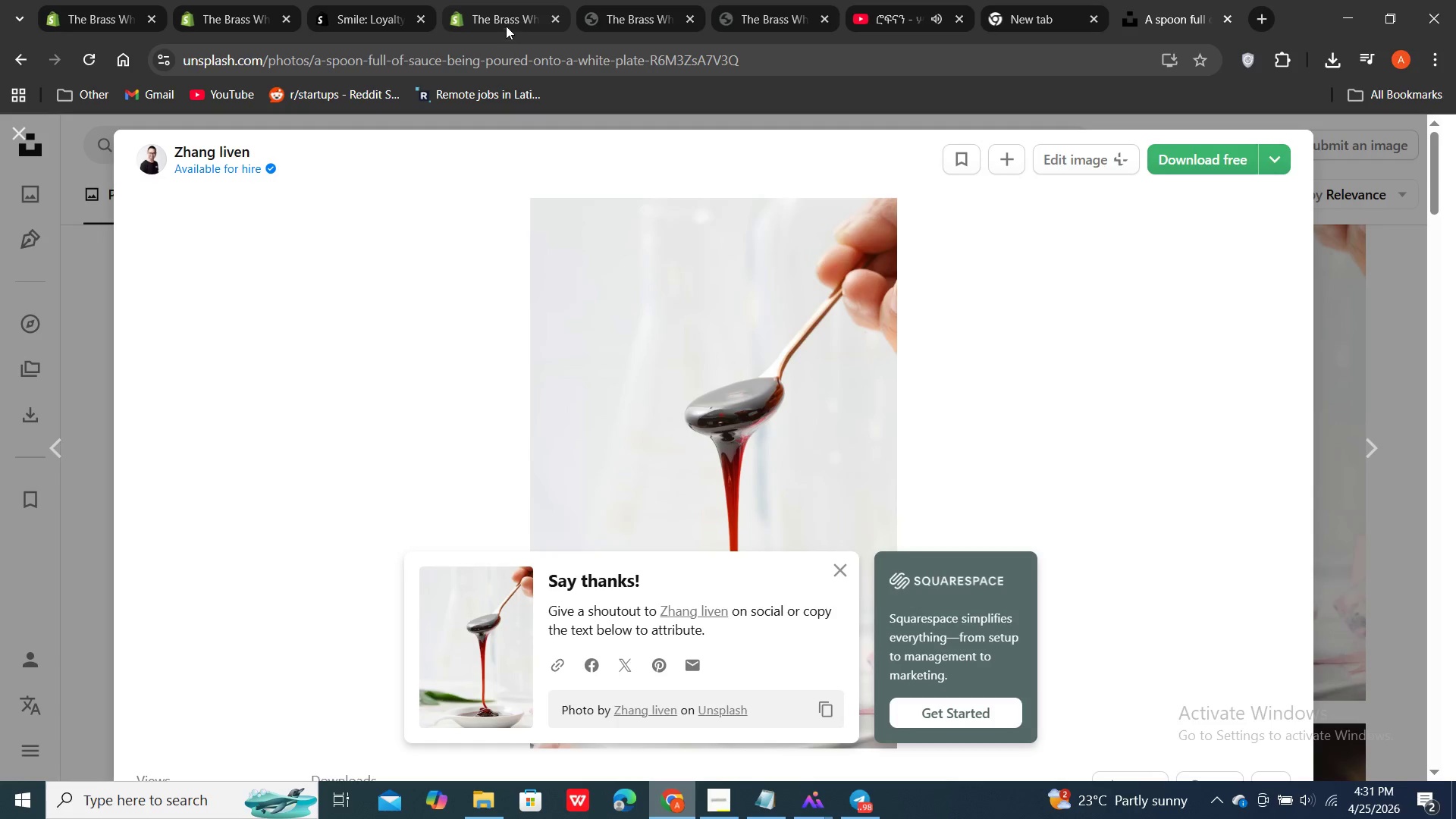 
double_click([501, 21])
 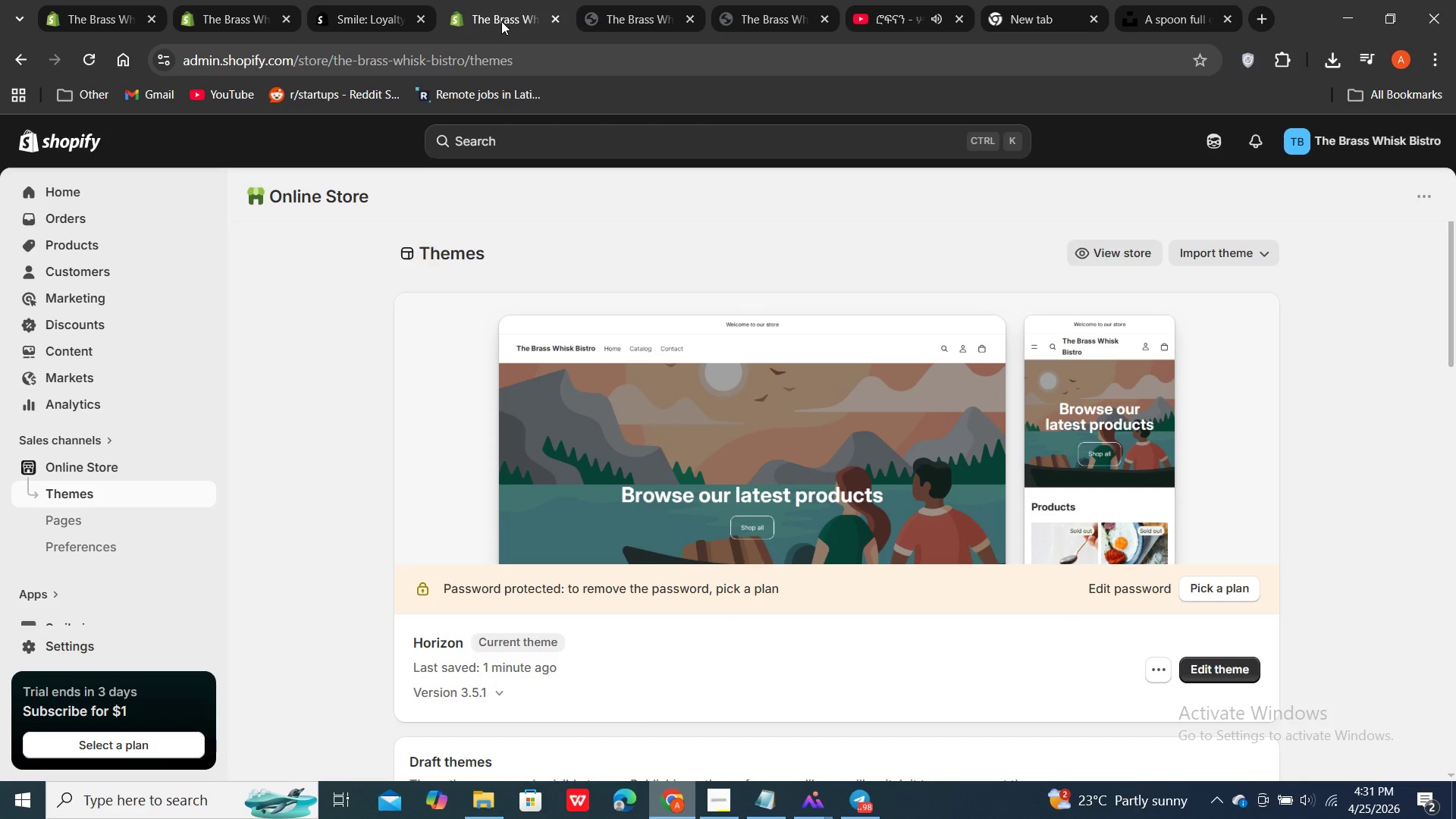 
triple_click([501, 21])
 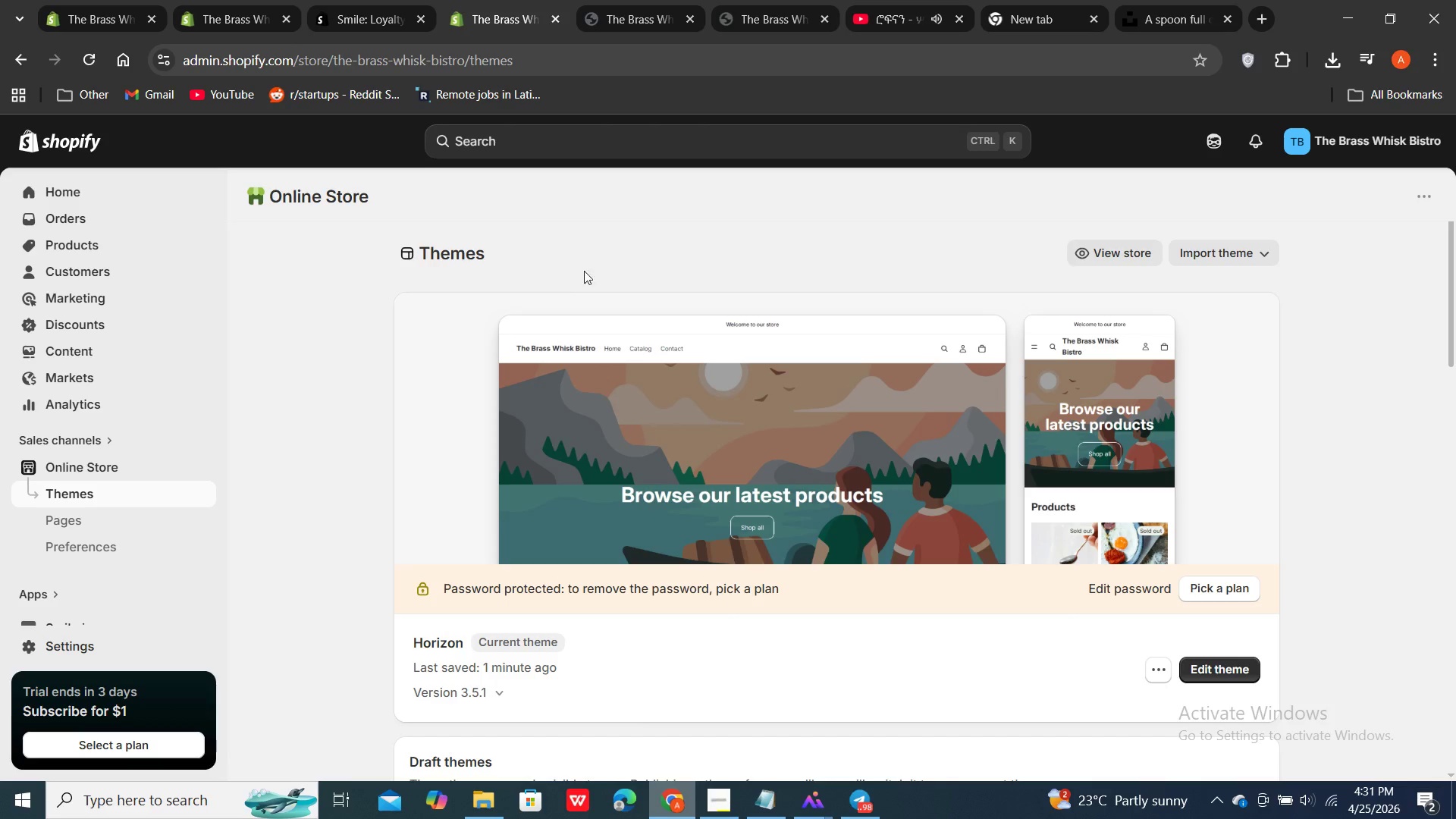 
scroll: coordinate [632, 258], scroll_direction: down, amount: 3.0
 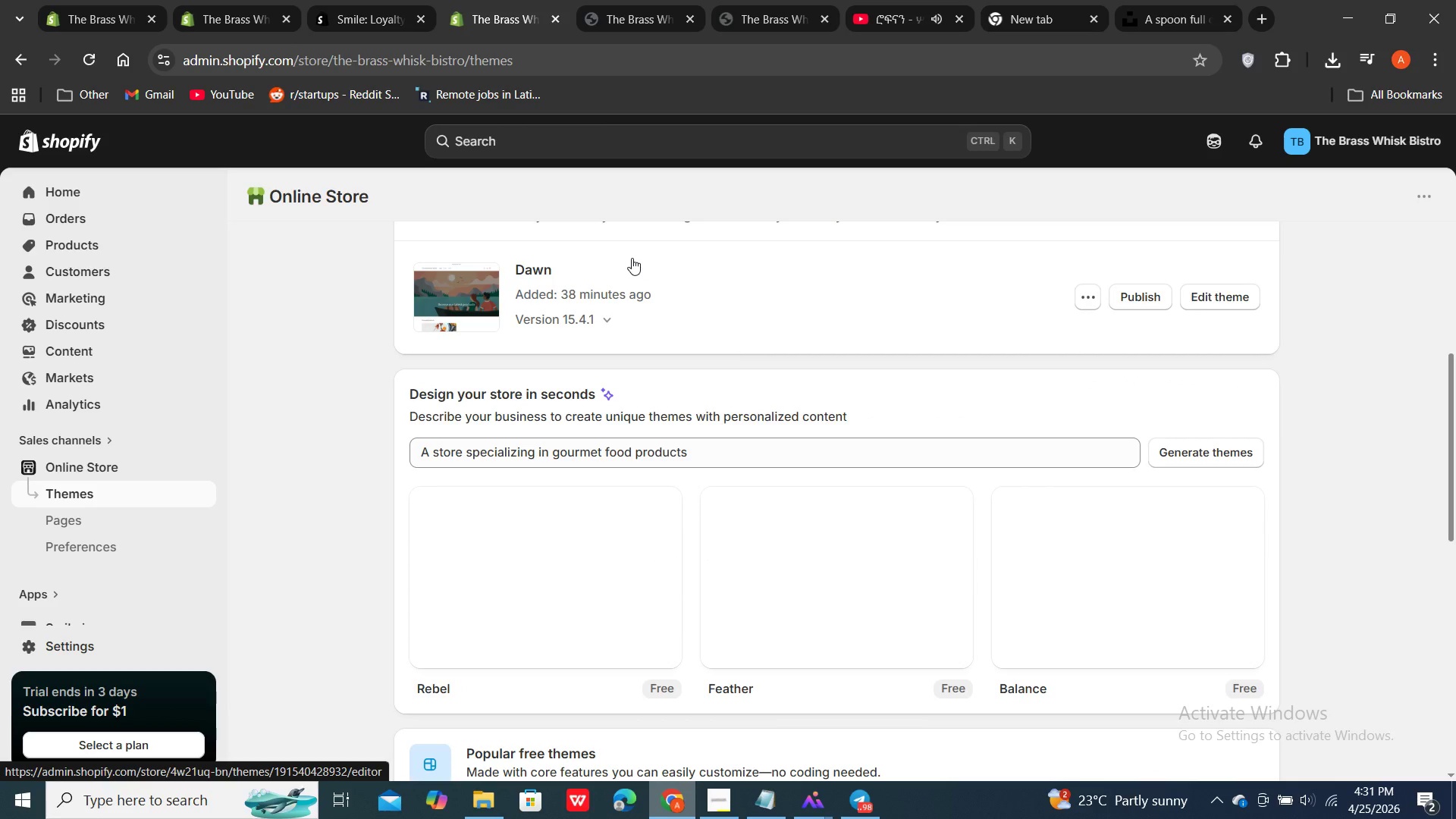 
scroll: coordinate [632, 258], scroll_direction: none, amount: 0.0
 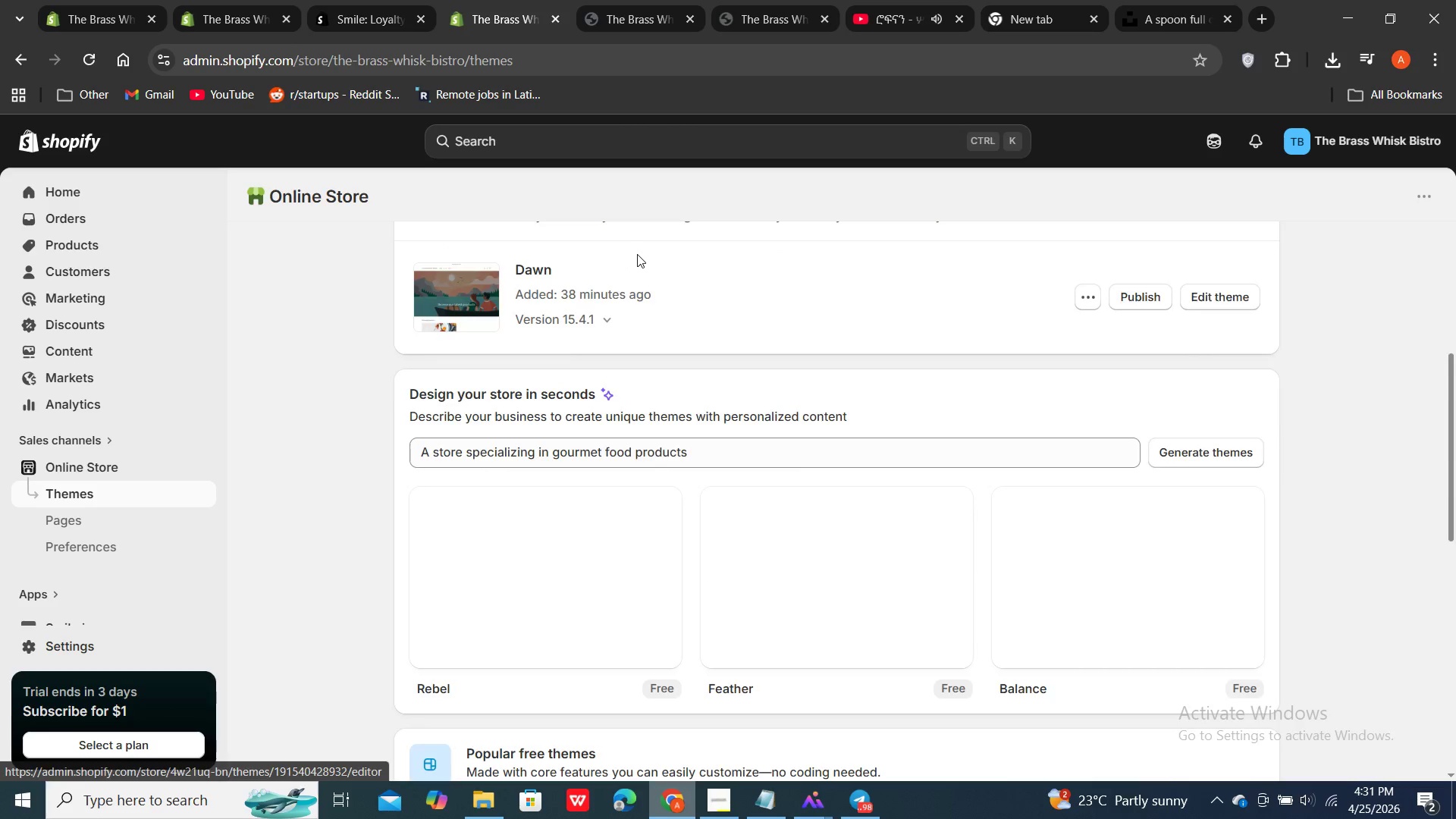 
scroll: coordinate [846, 288], scroll_direction: up, amount: 4.0
 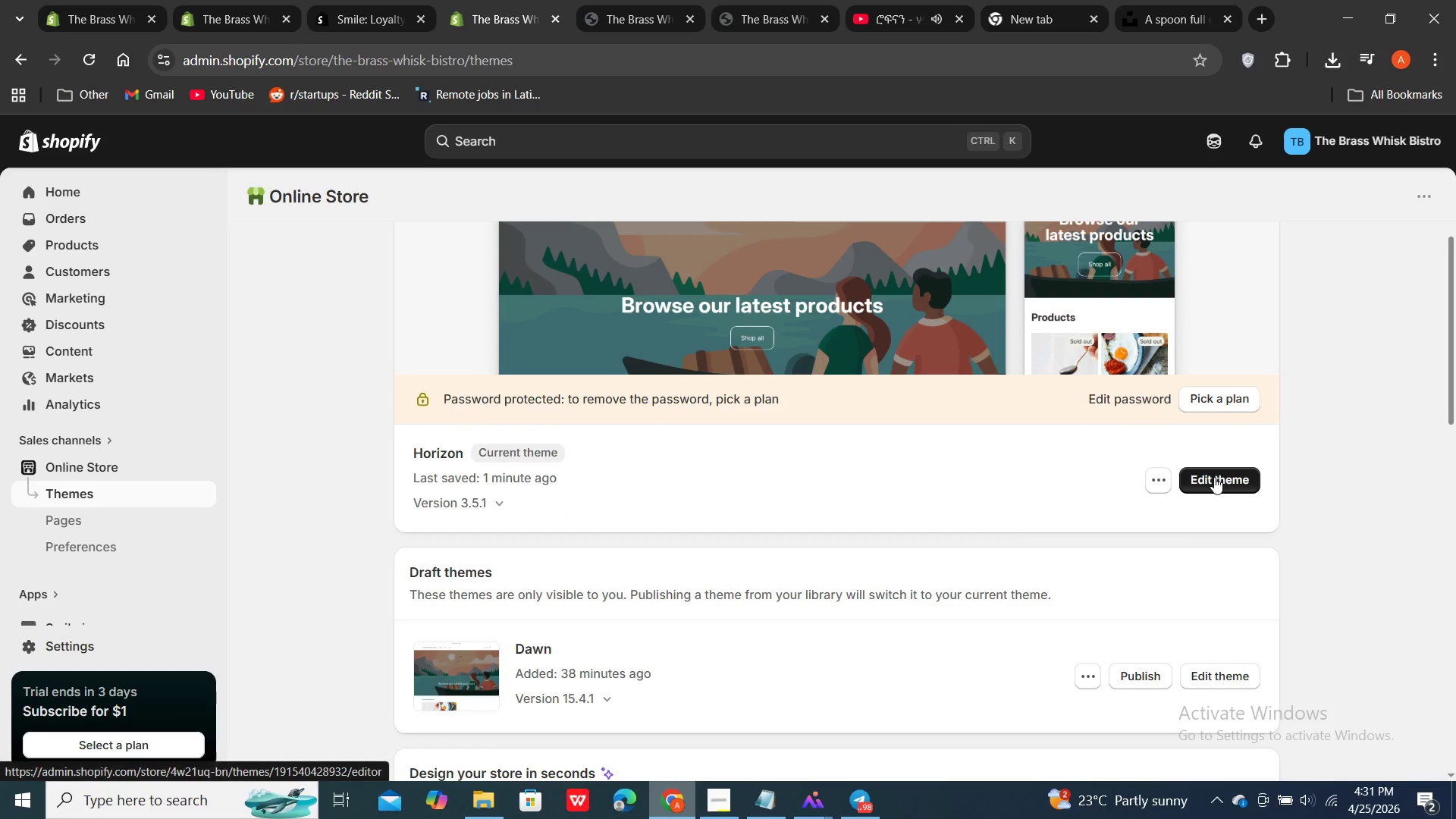 
double_click([1214, 477])
 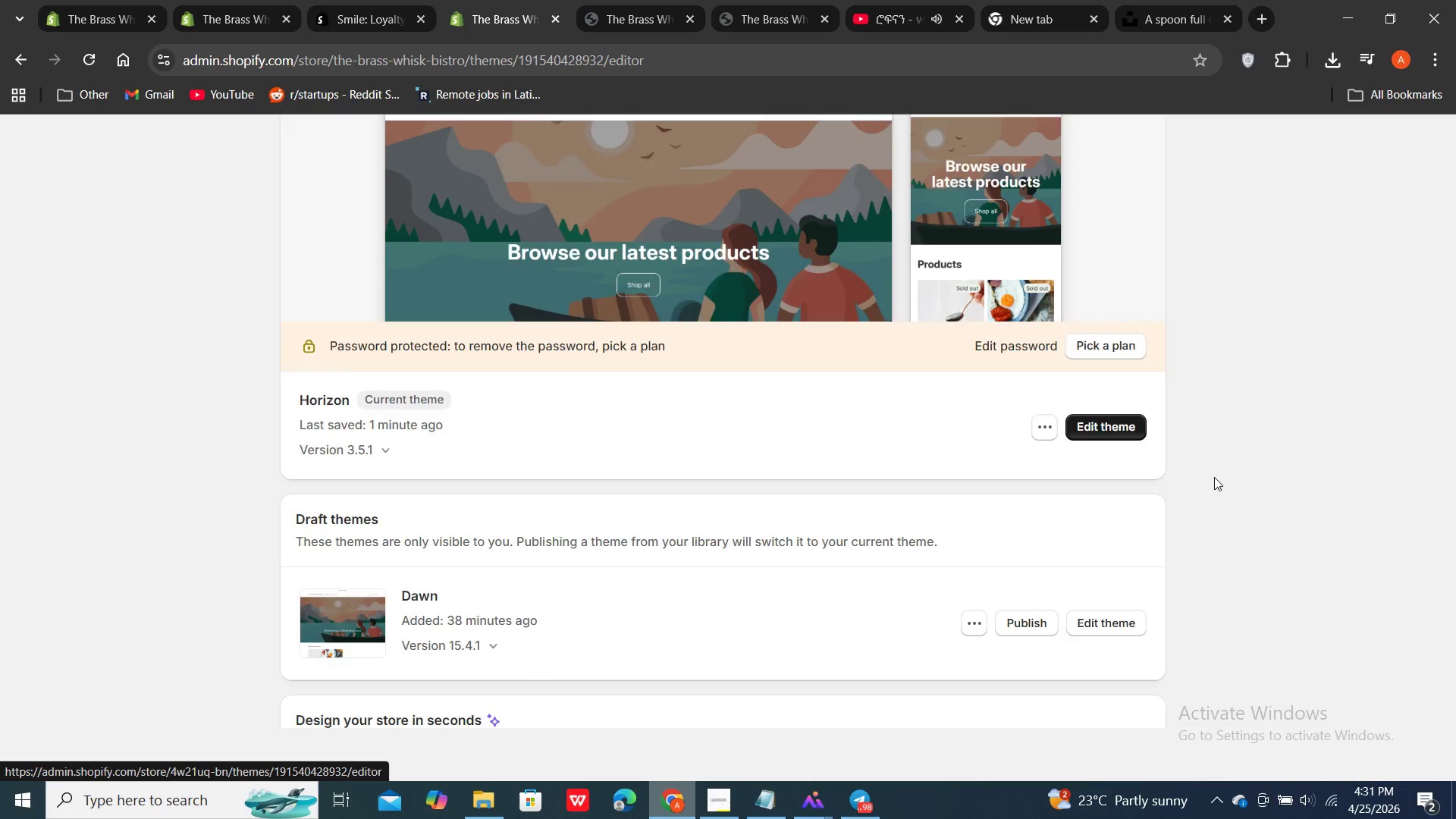 
scroll: coordinate [1214, 477], scroll_direction: up, amount: 1.0
 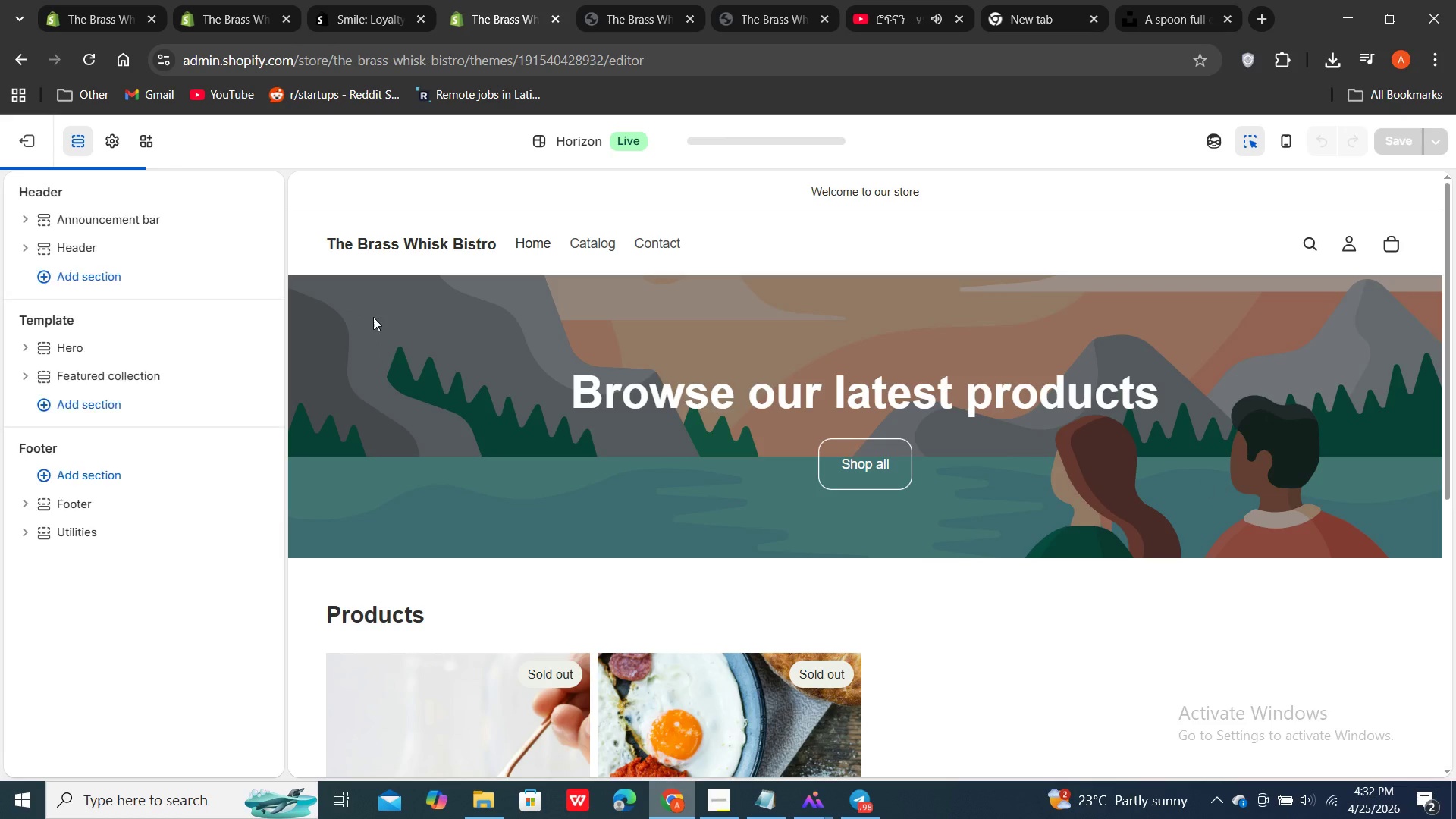 
wait(5.35)
 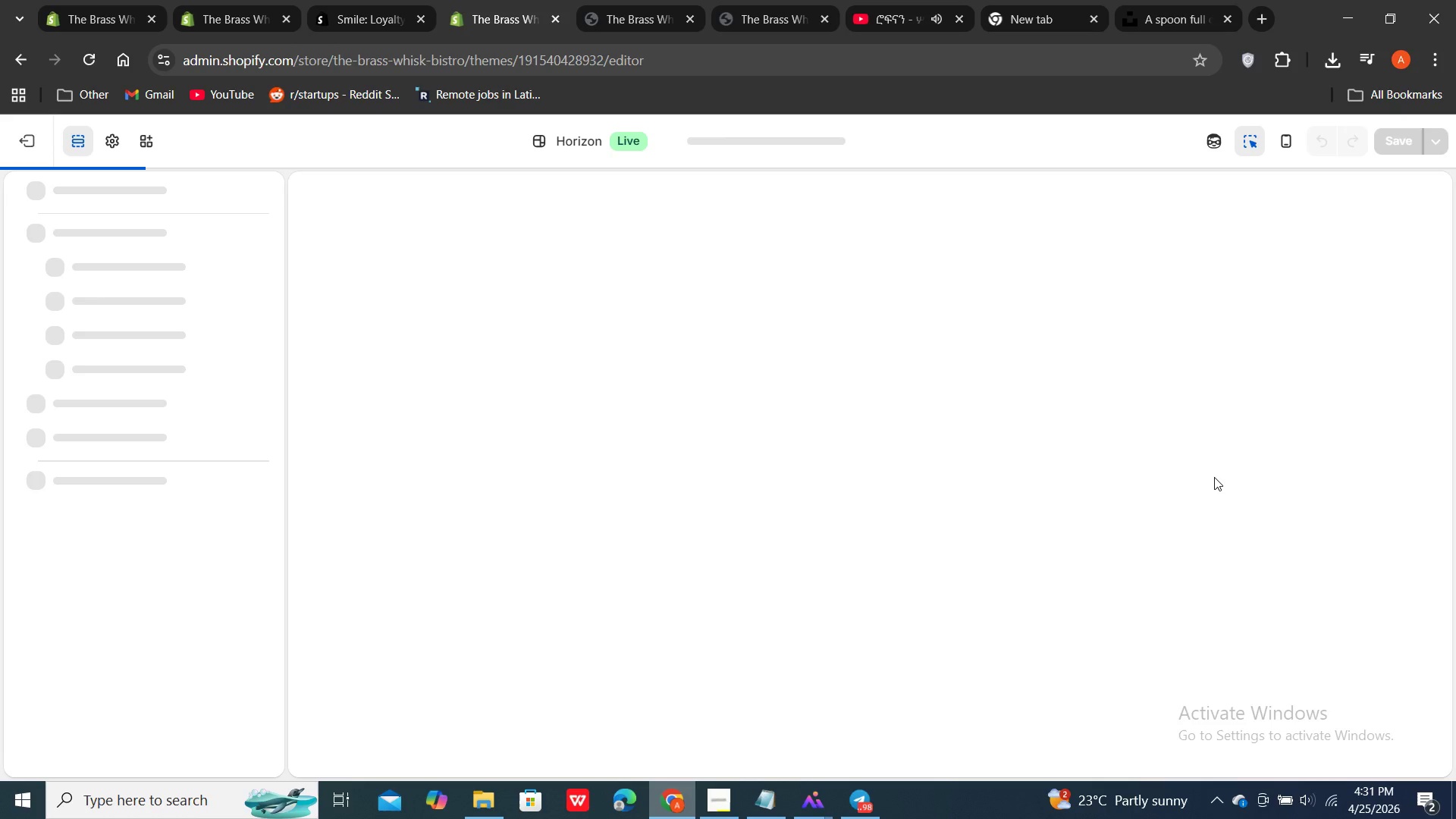 
double_click([143, 139])
 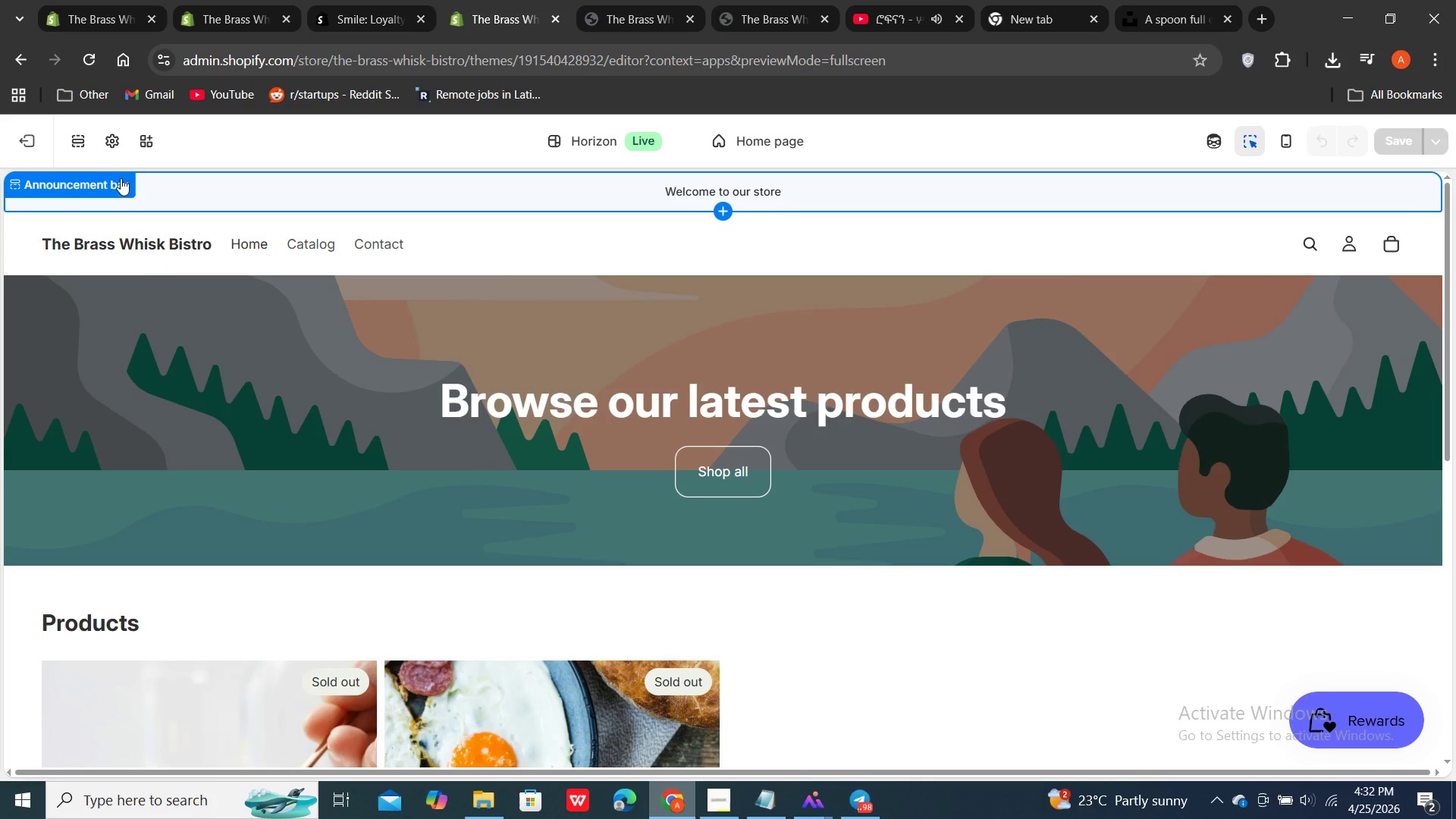 
left_click([146, 143])
 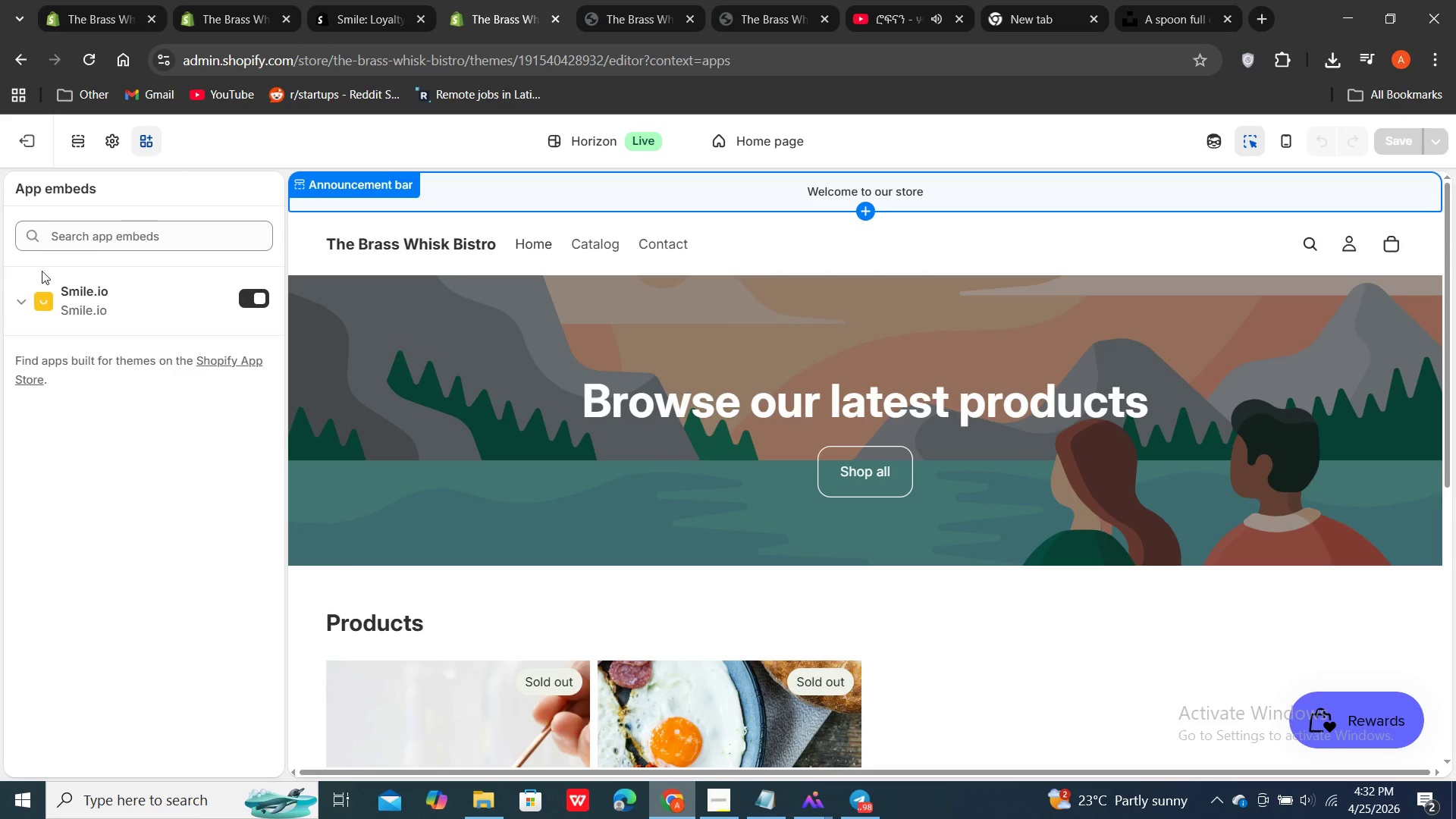 
left_click([17, 301])
 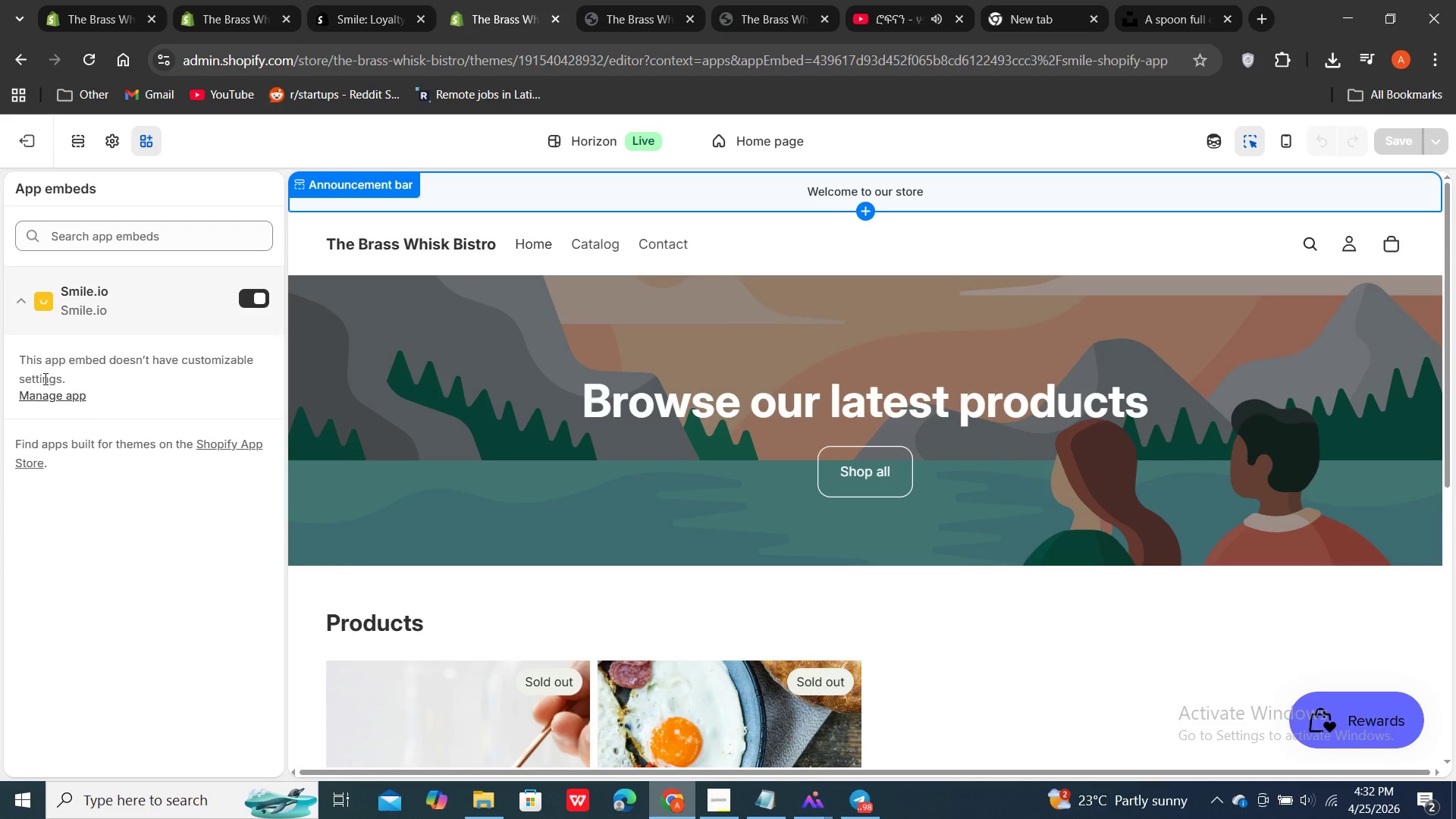 
wait(10.45)
 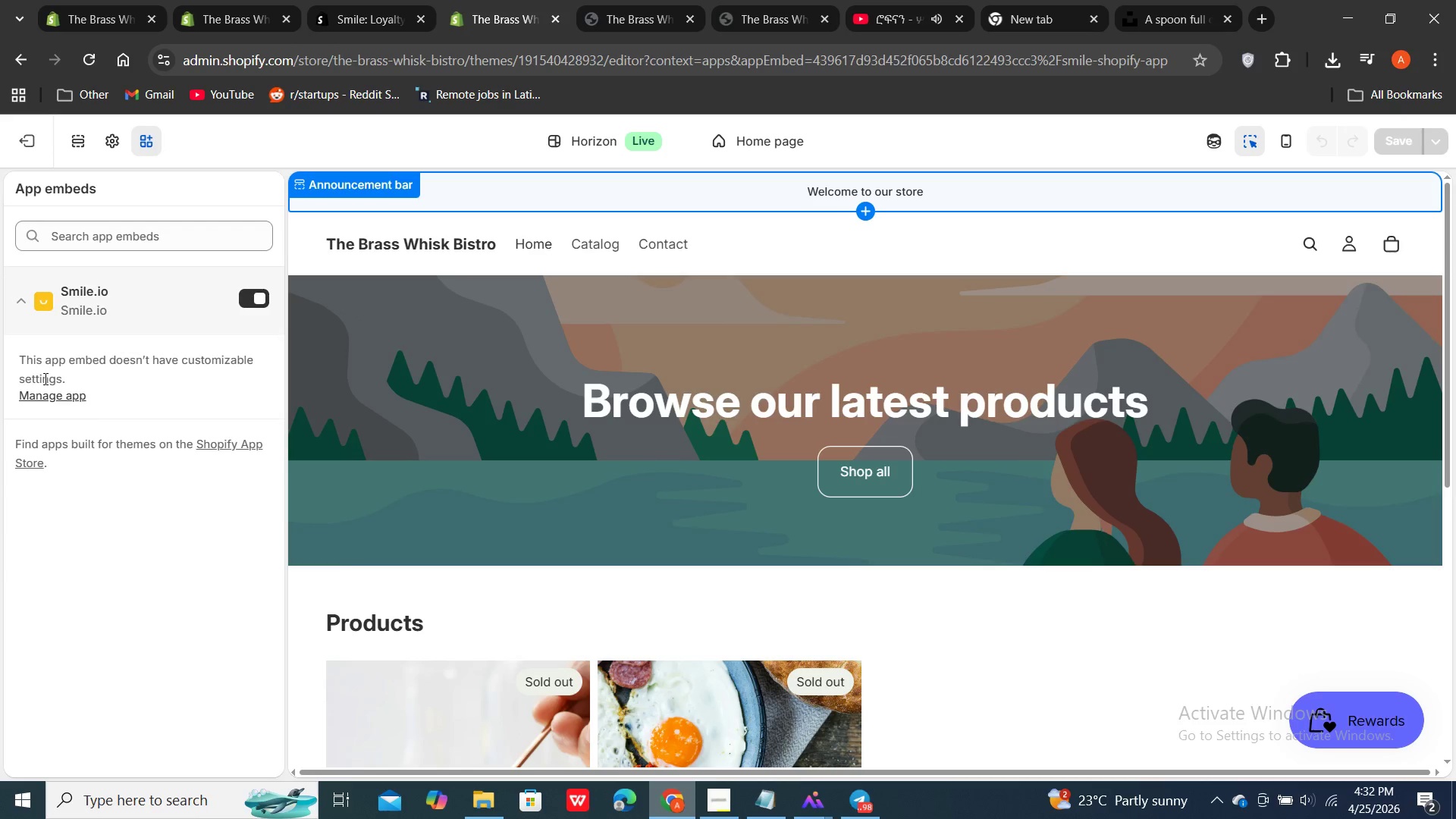 
left_click([68, 395])
 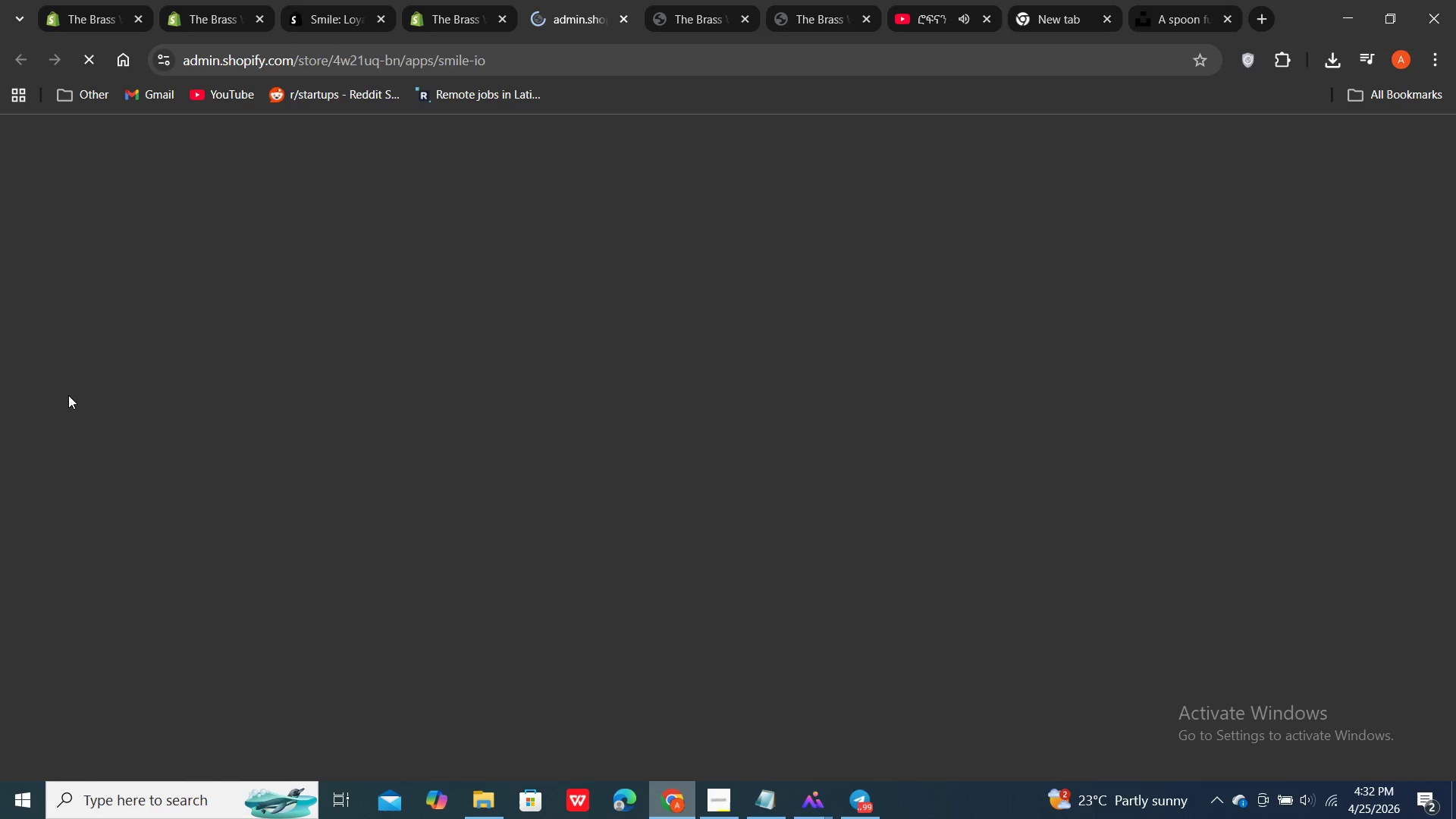 
wait(9.67)
 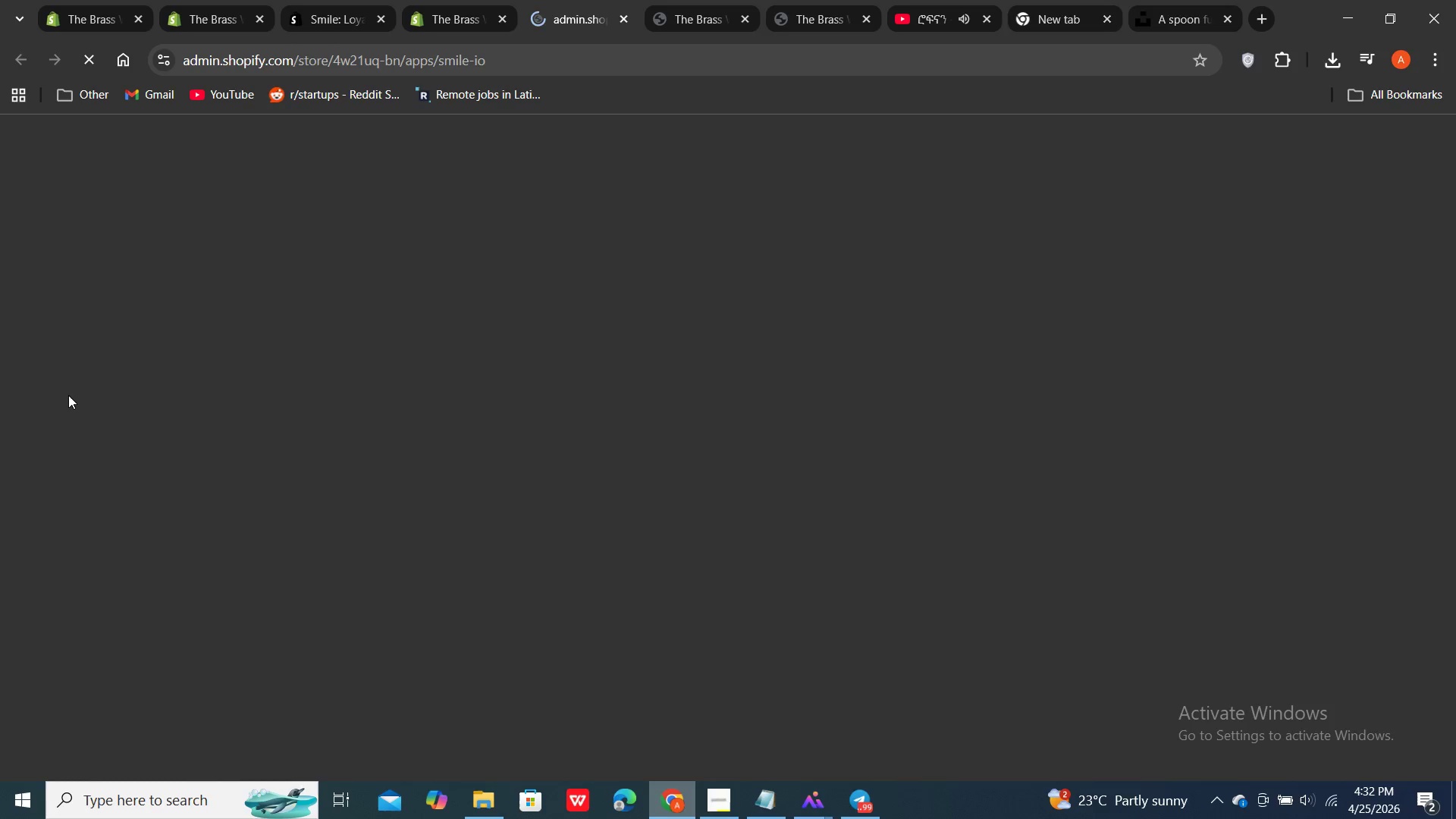 
double_click([622, 17])
 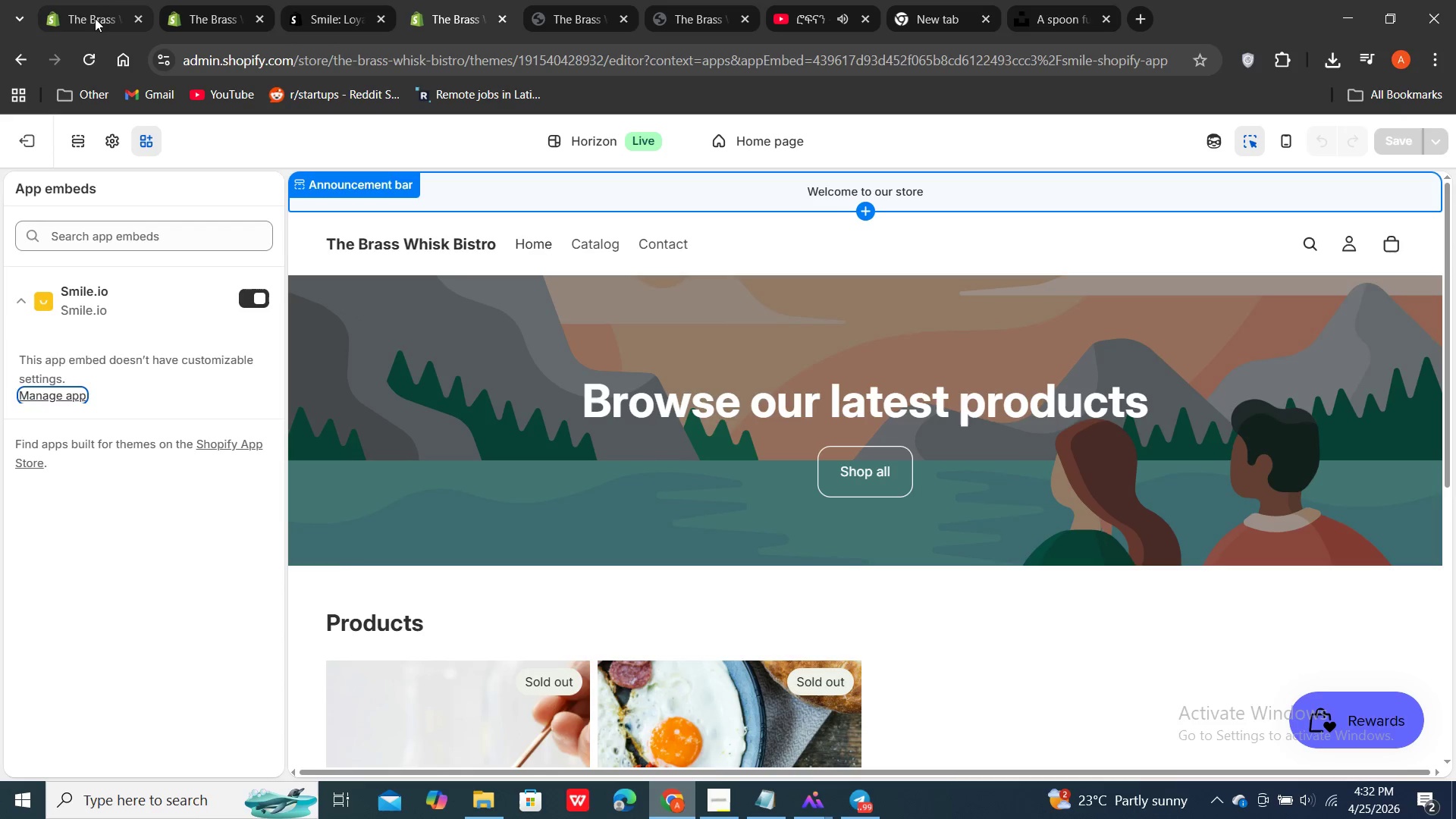 
double_click([95, 18])
 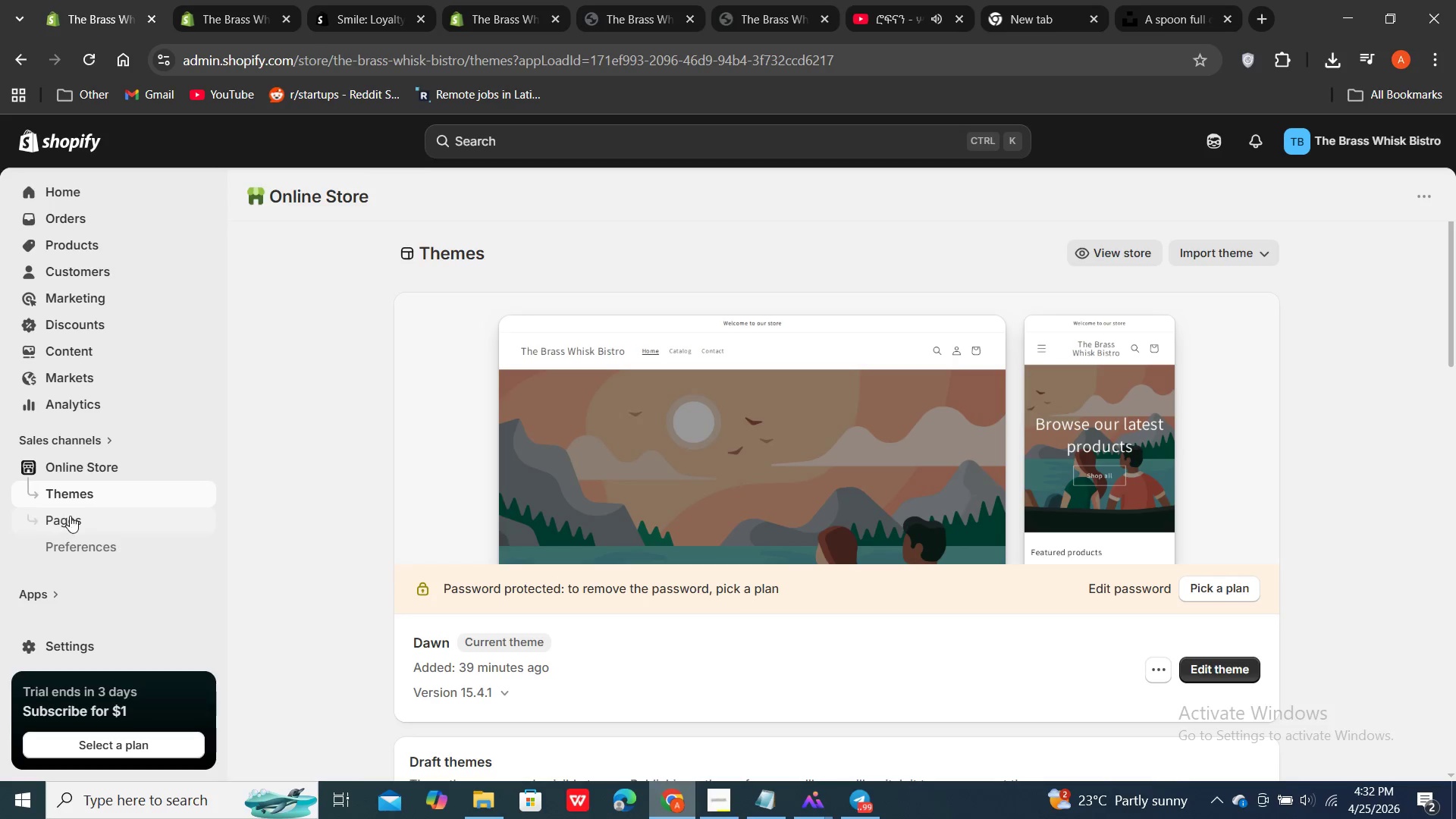 
scroll: coordinate [70, 516], scroll_direction: down, amount: 1.0
 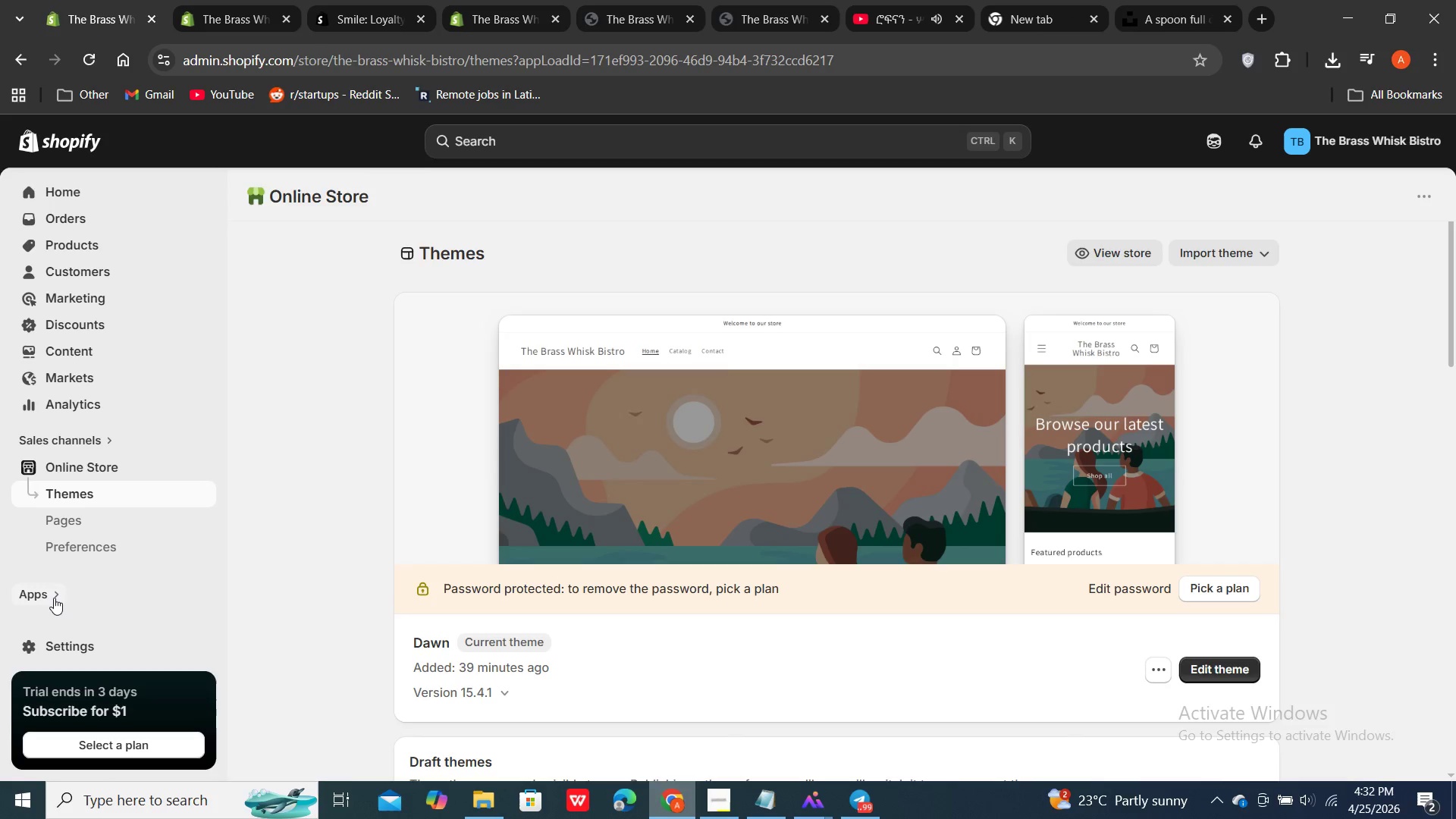 
double_click([54, 598])
 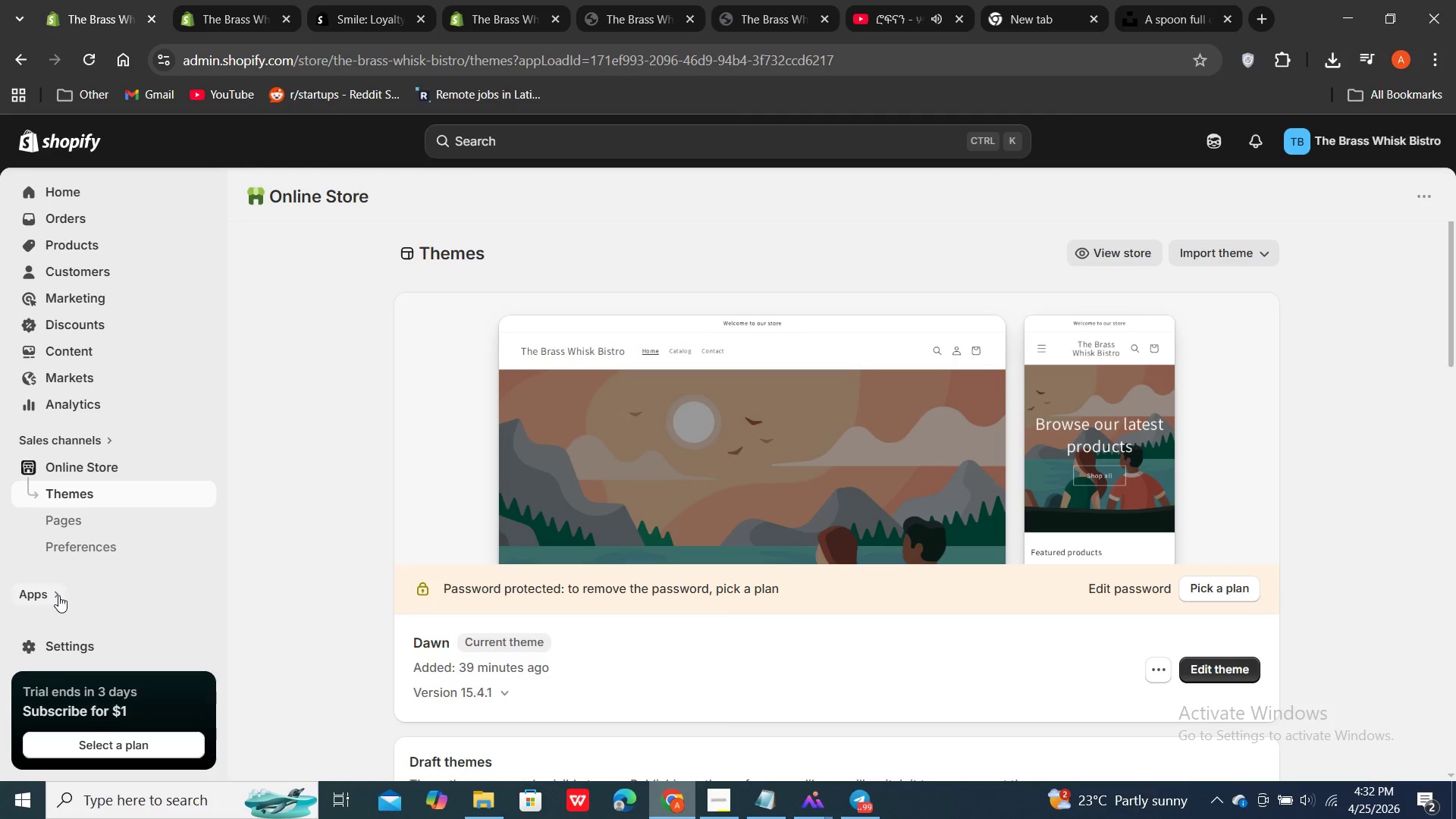 
left_click([58, 595])
 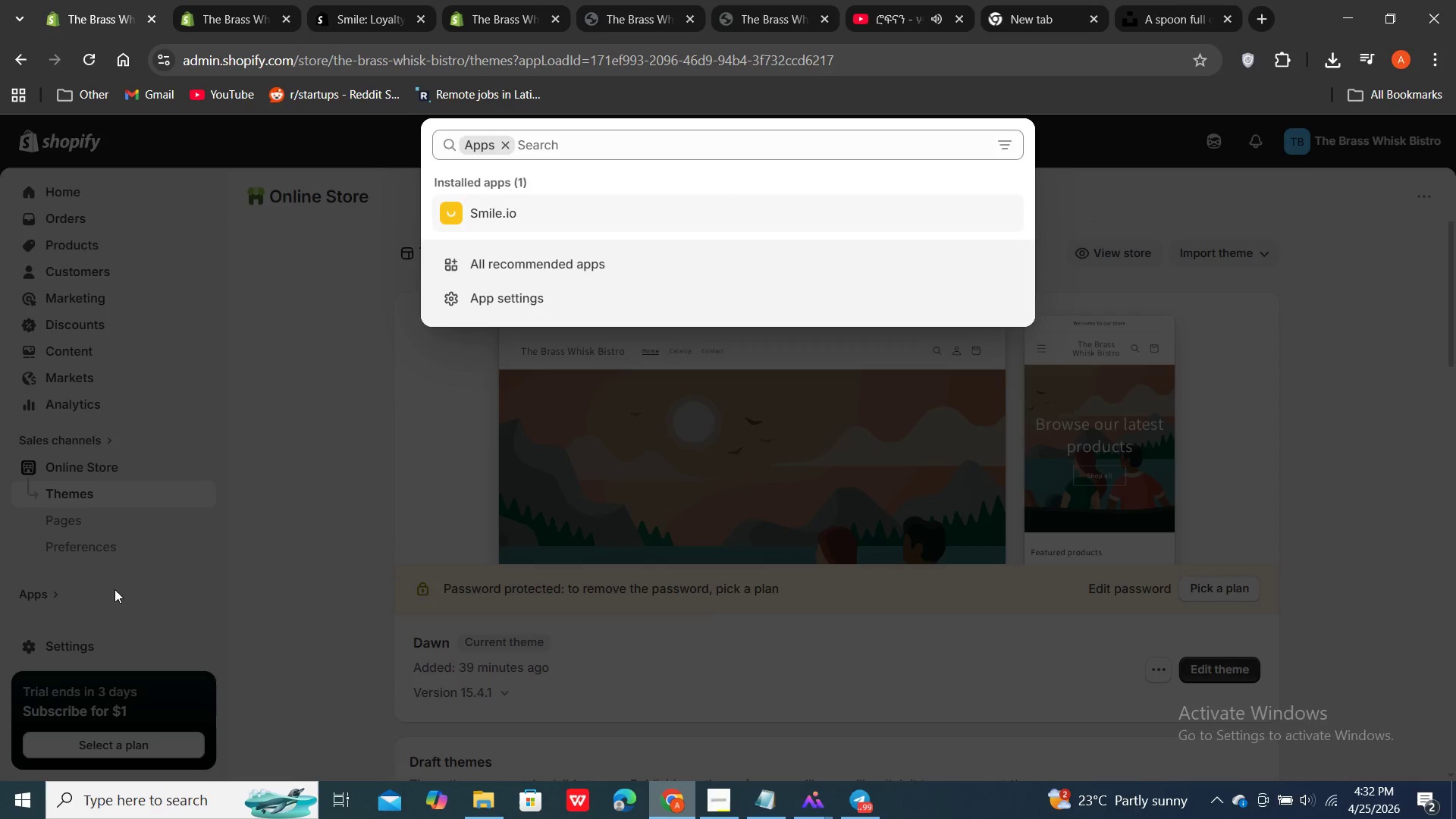 
double_click([115, 589])
 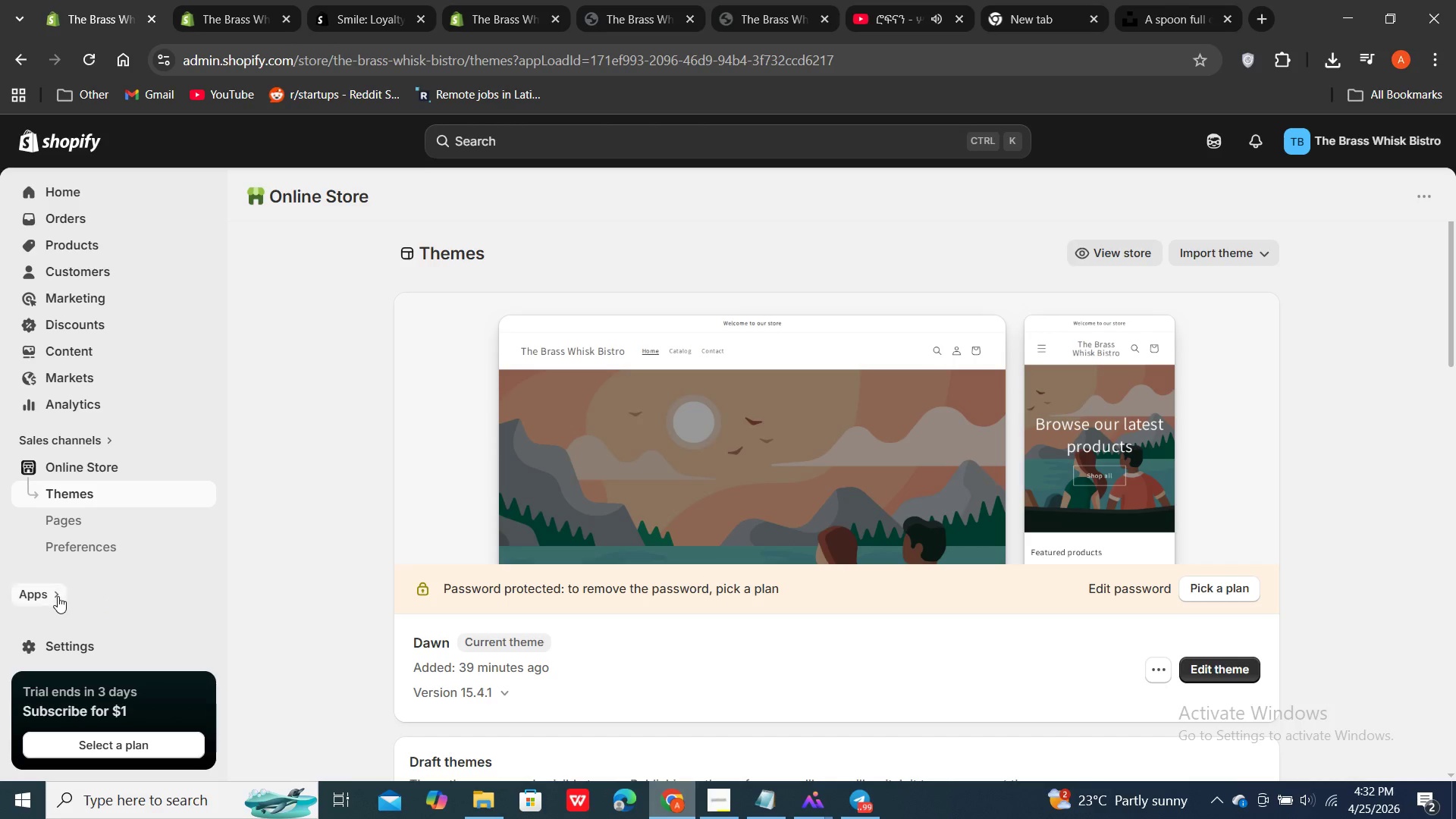 
double_click([58, 596])
 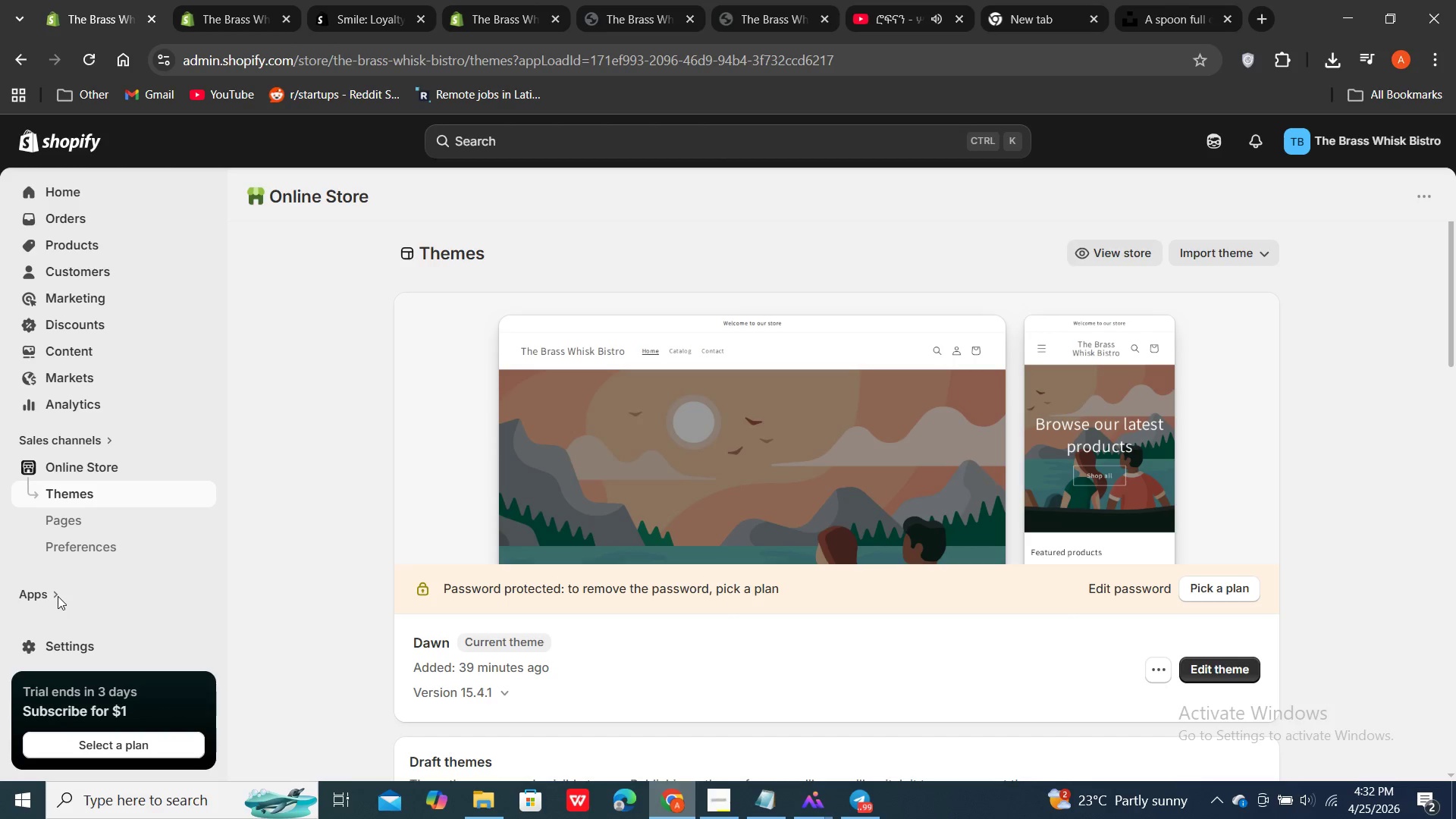 
triple_click([58, 596])
 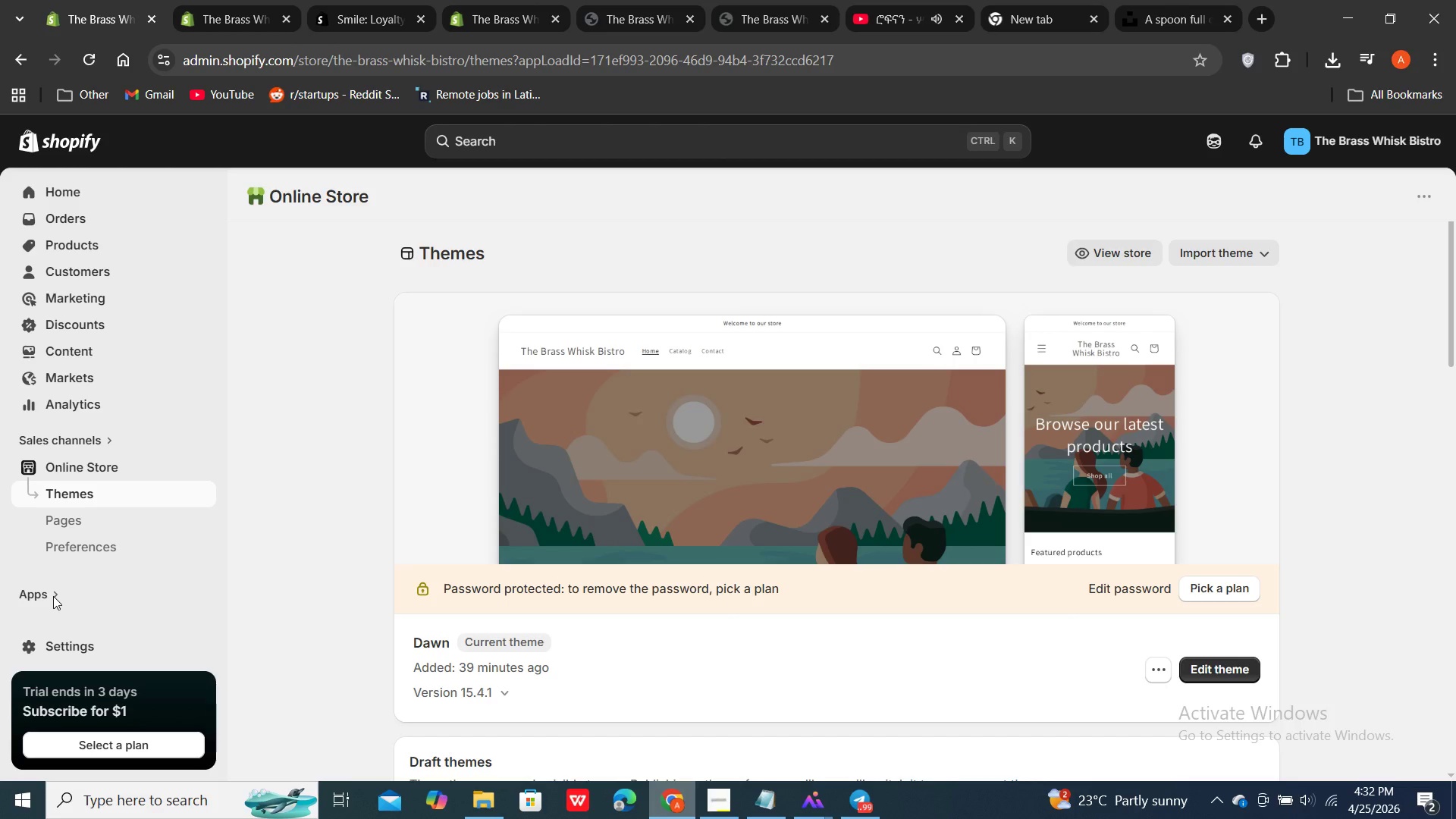 
left_click([53, 596])
 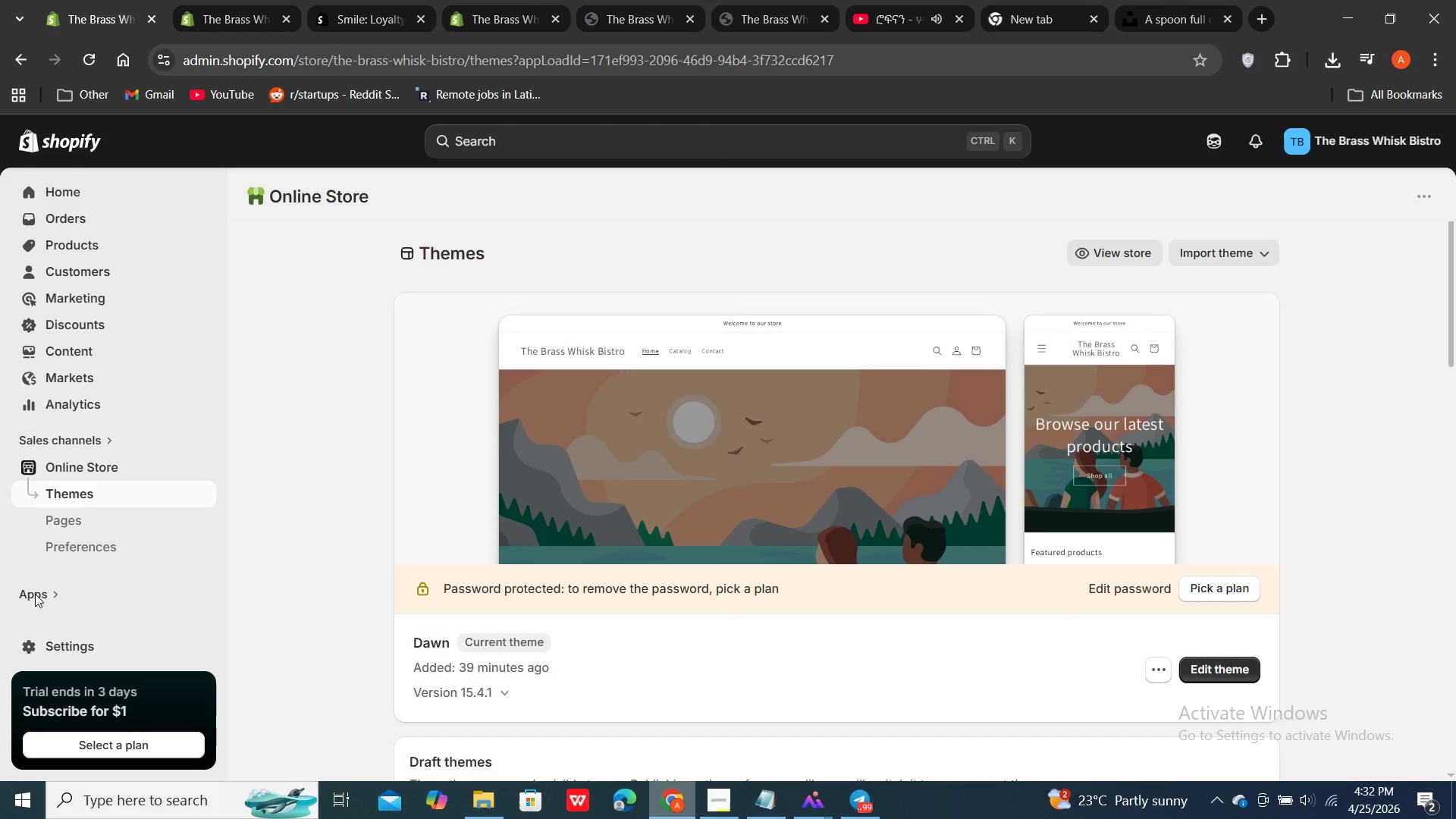 
left_click([35, 594])
 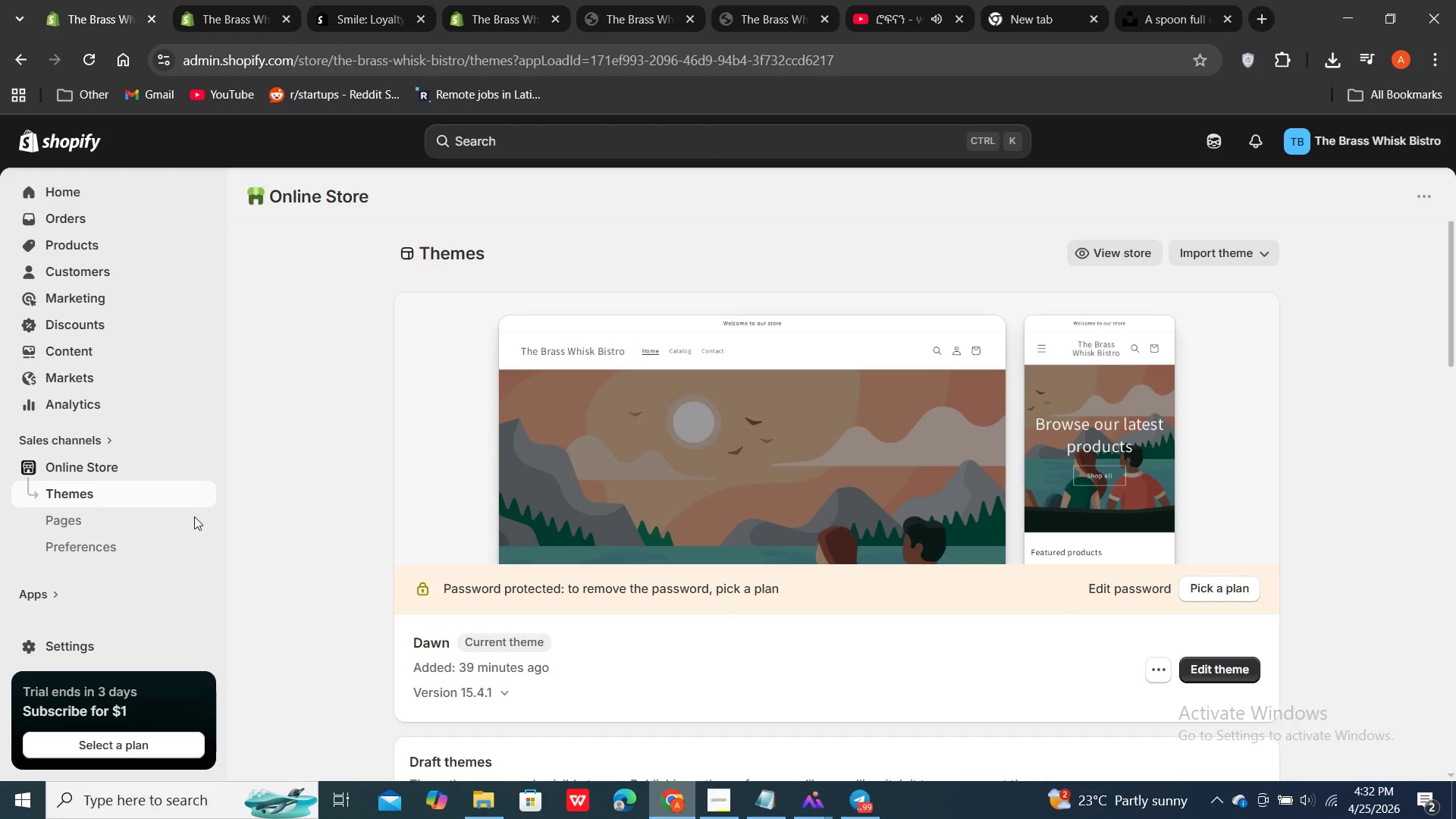 
scroll: coordinate [195, 516], scroll_direction: down, amount: 3.0
 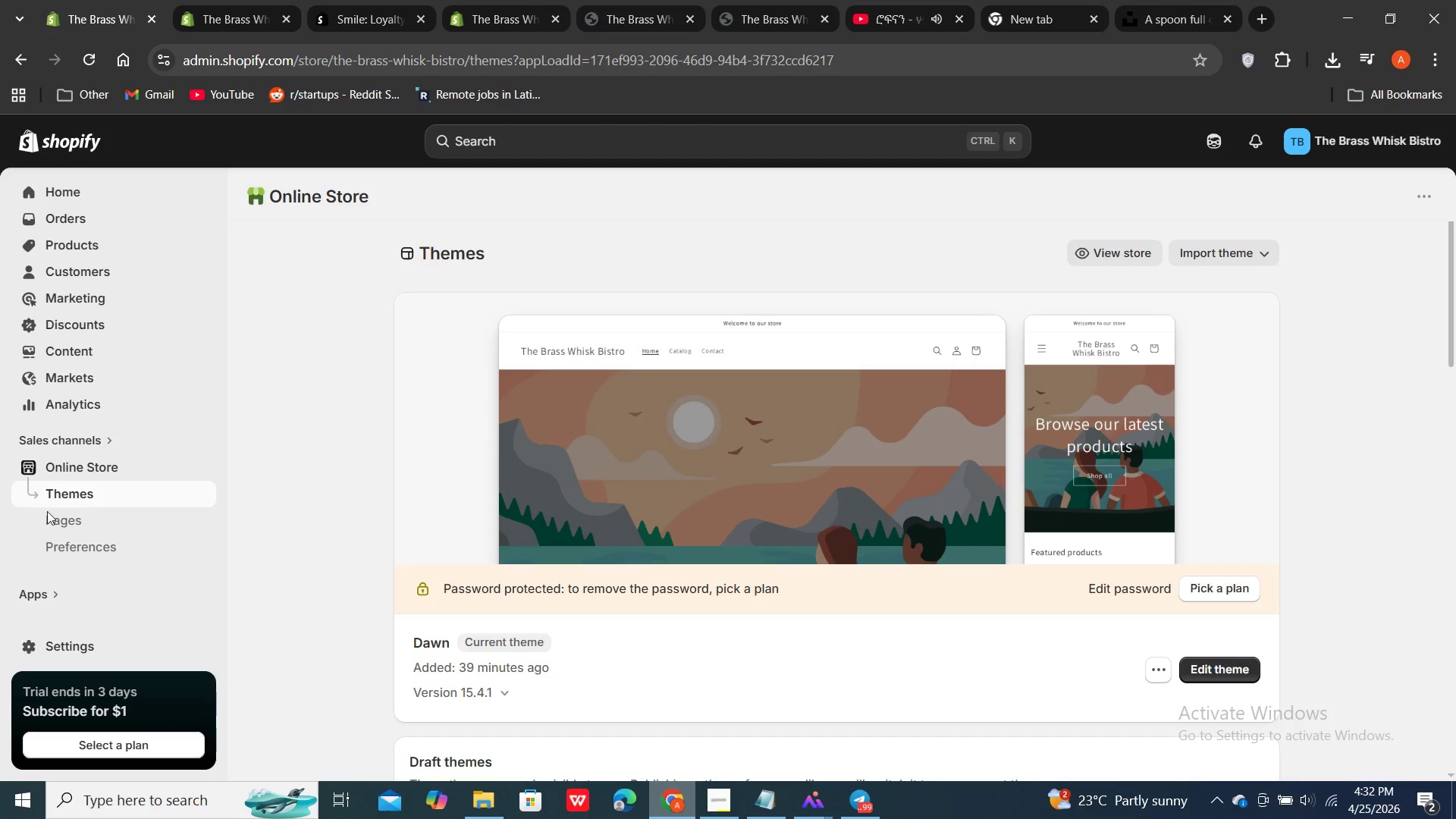 
left_click([36, 595])
 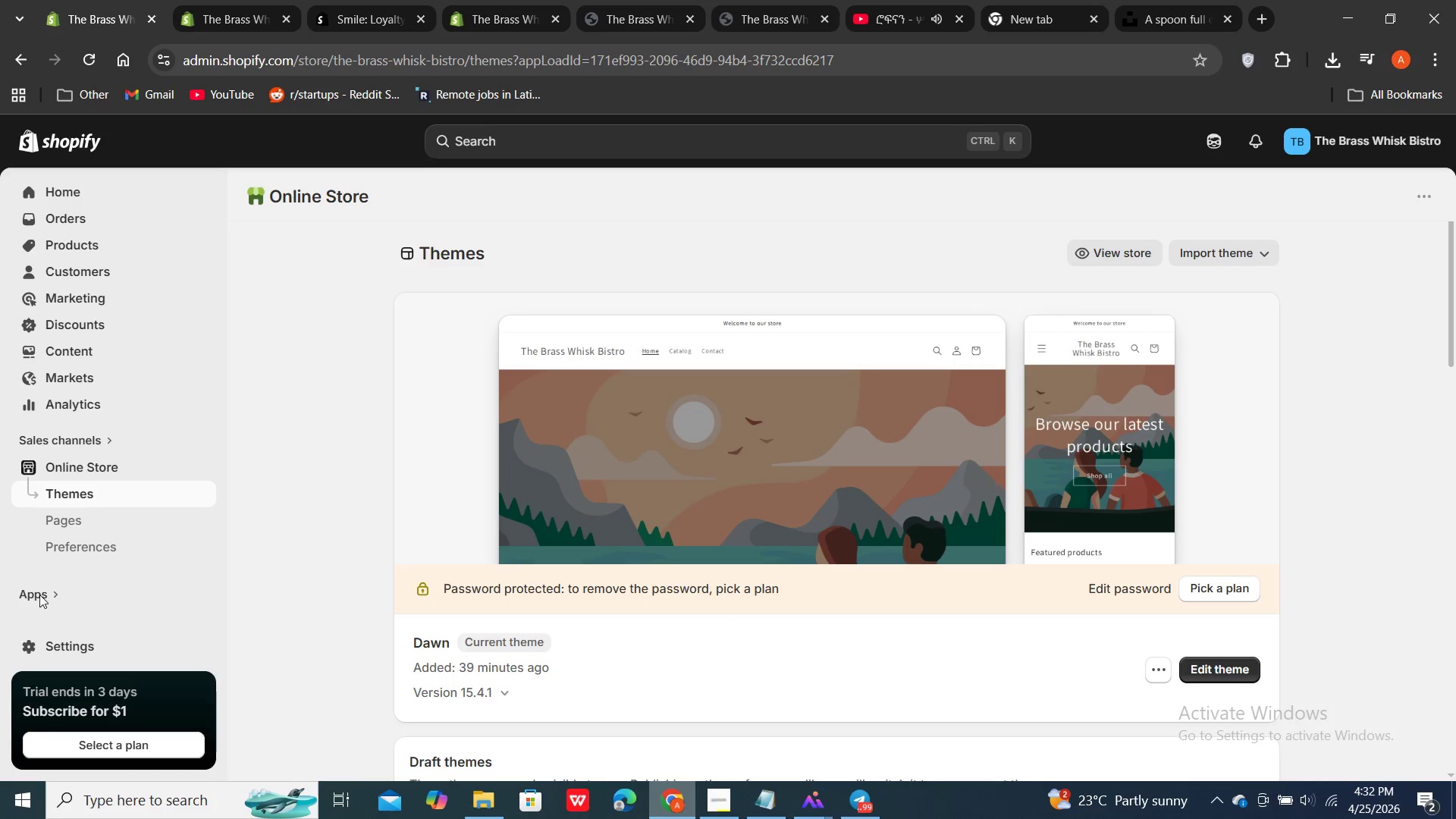 
double_click([39, 595])
 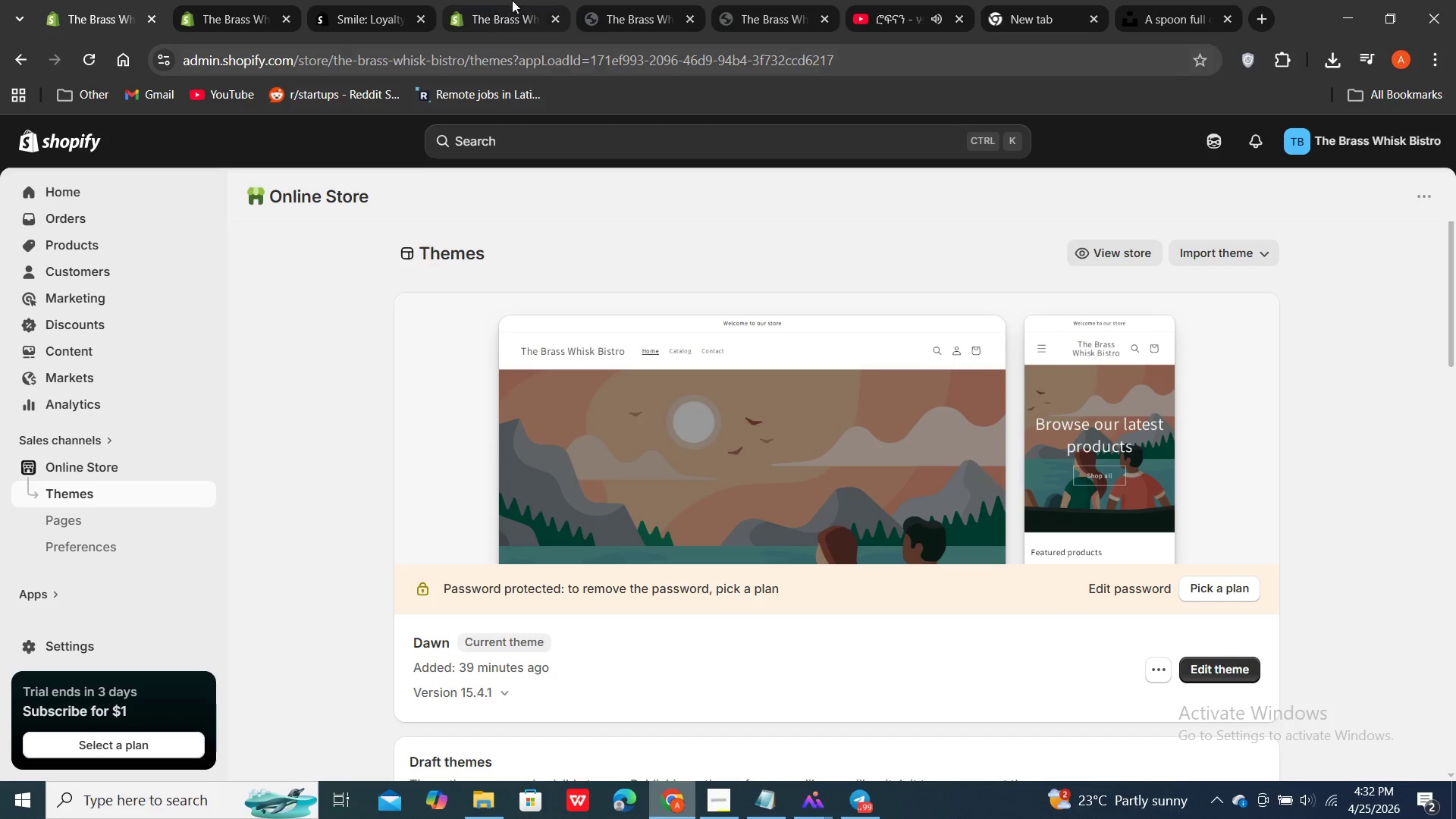 
double_click([509, 17])
 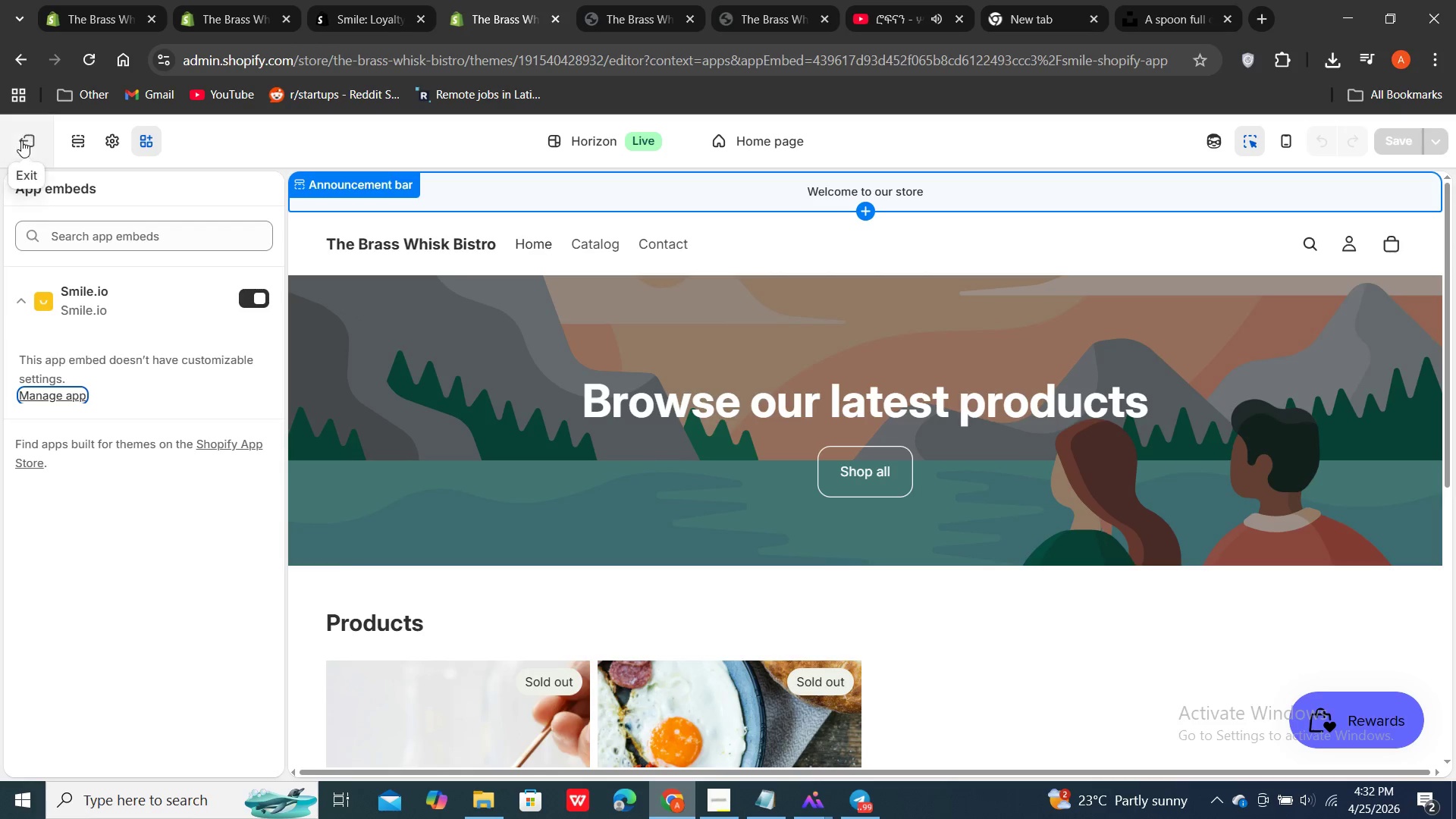 
left_click([21, 139])
 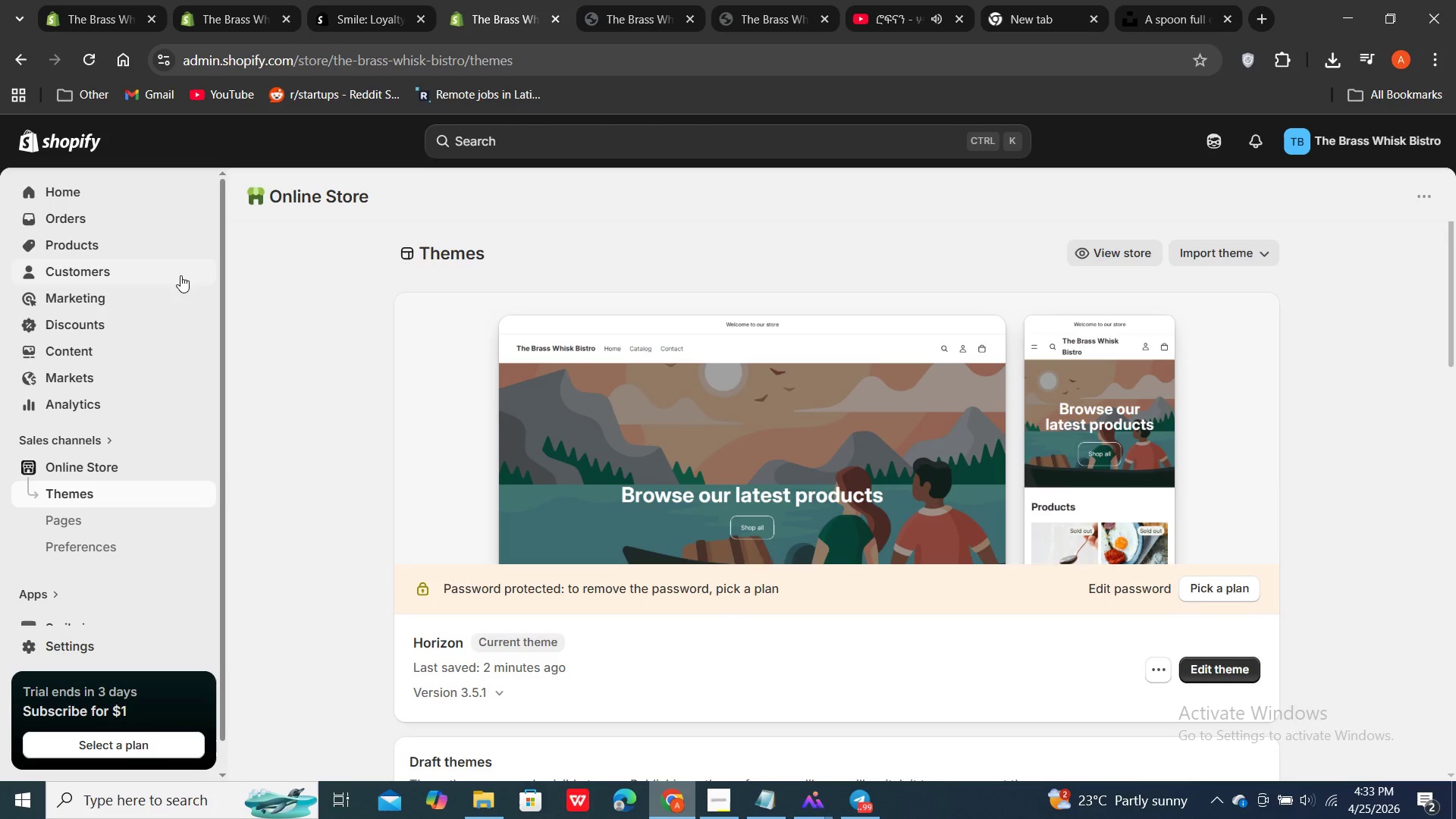 
scroll: coordinate [220, 337], scroll_direction: down, amount: 7.0
 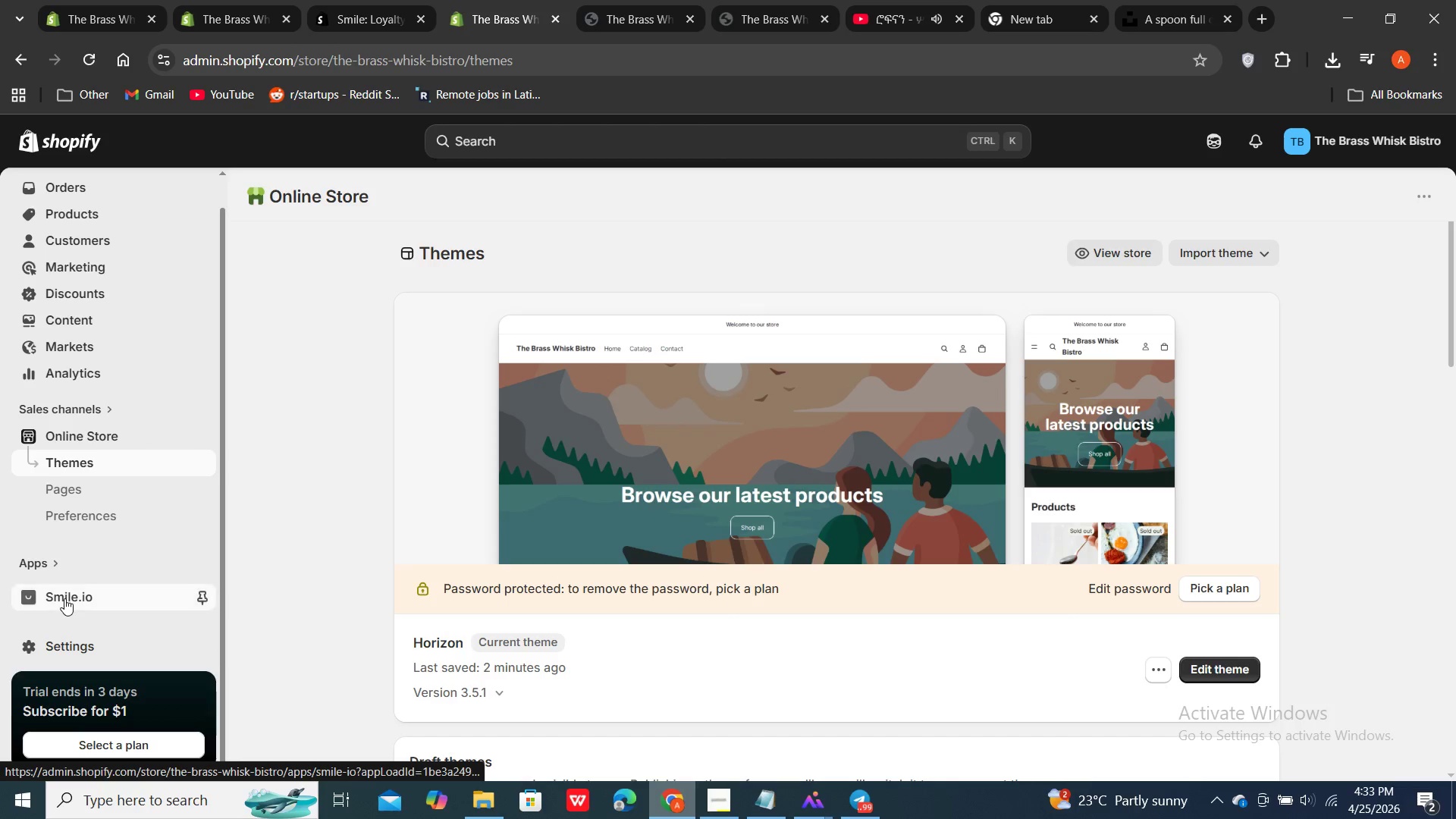 
left_click([64, 598])
 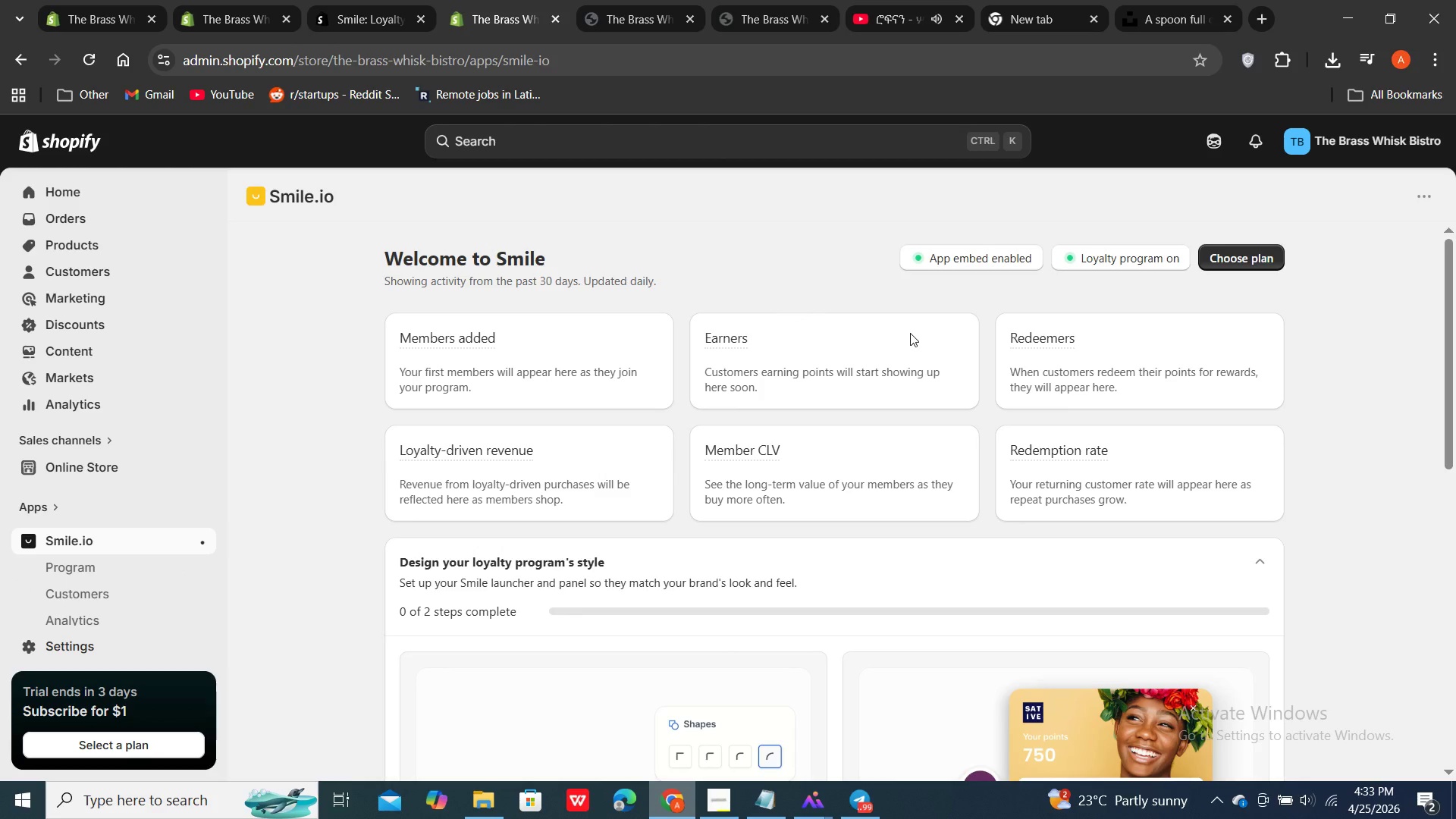 
wait(19.52)
 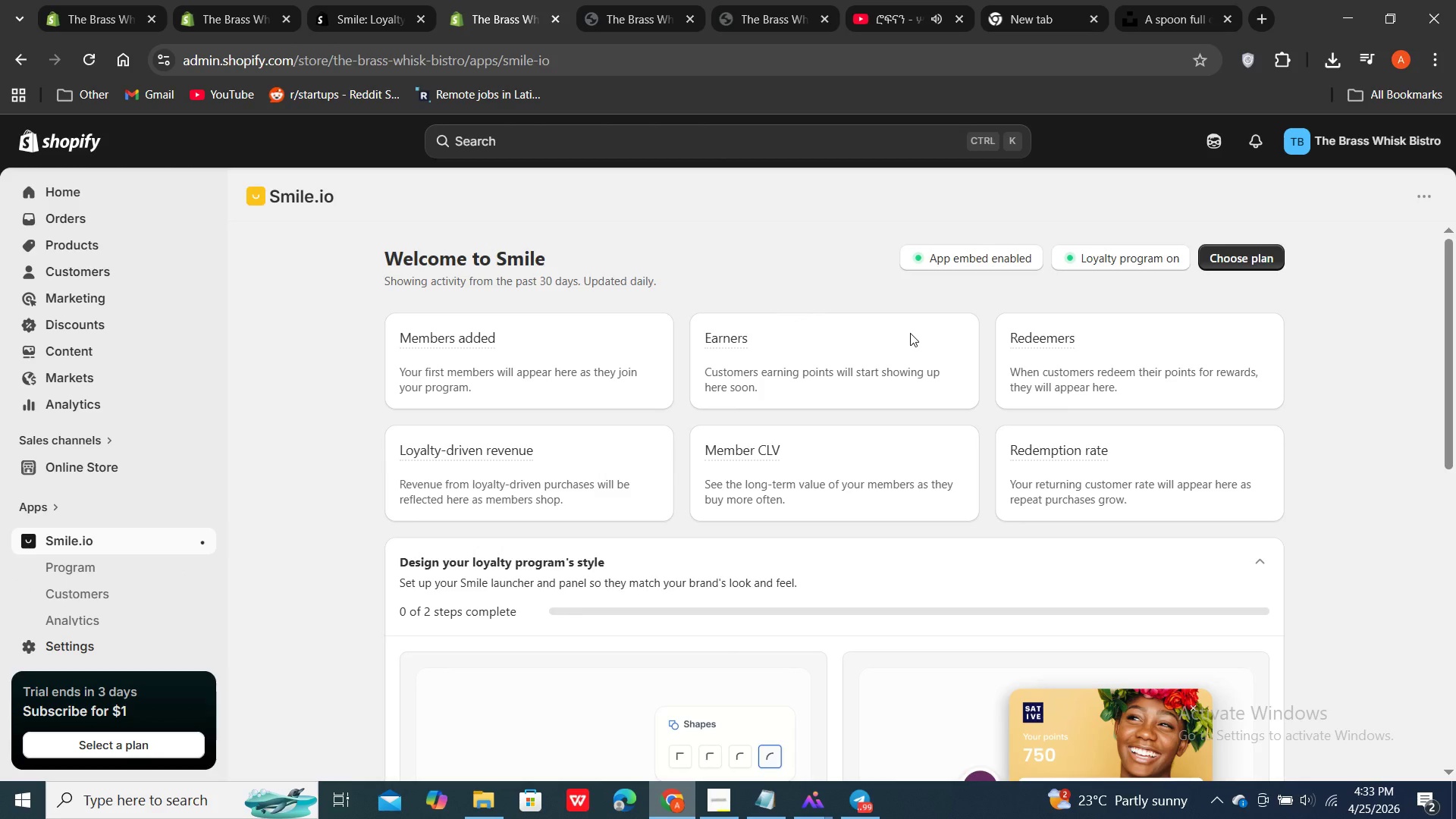 
scroll: coordinate [1214, 322], scroll_direction: down, amount: 2.0
 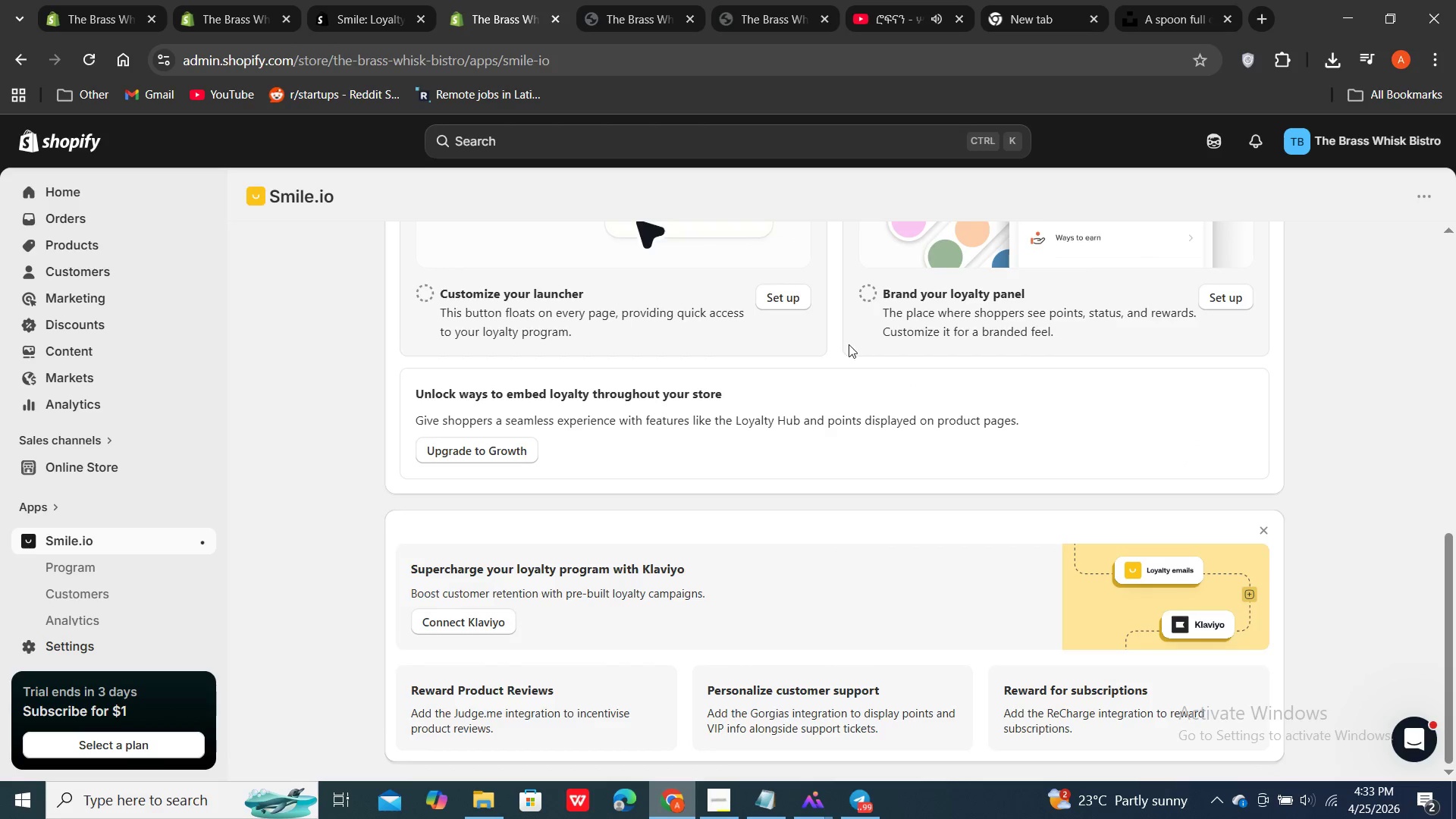 
left_click([588, 716])
 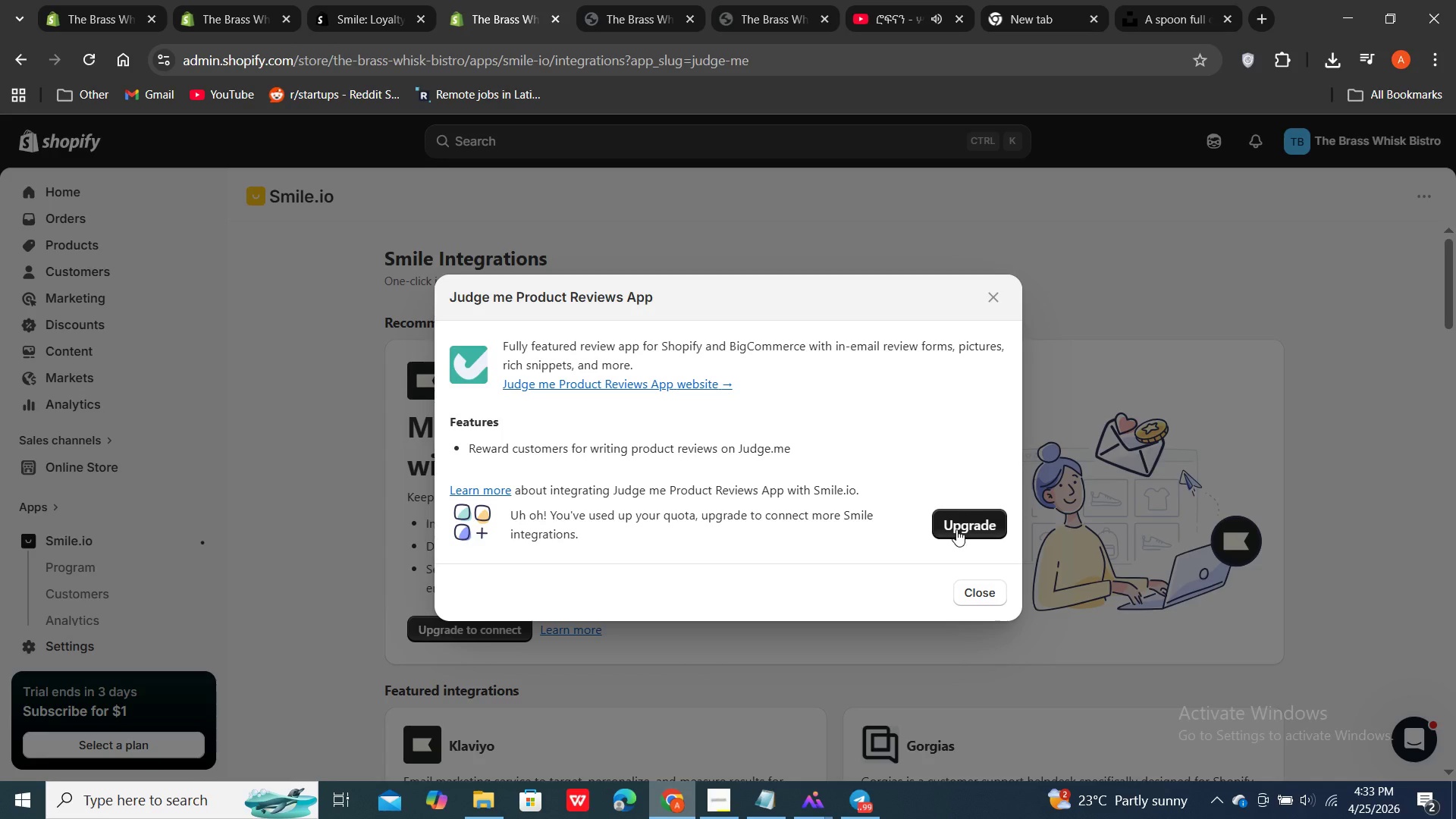 
wait(20.92)
 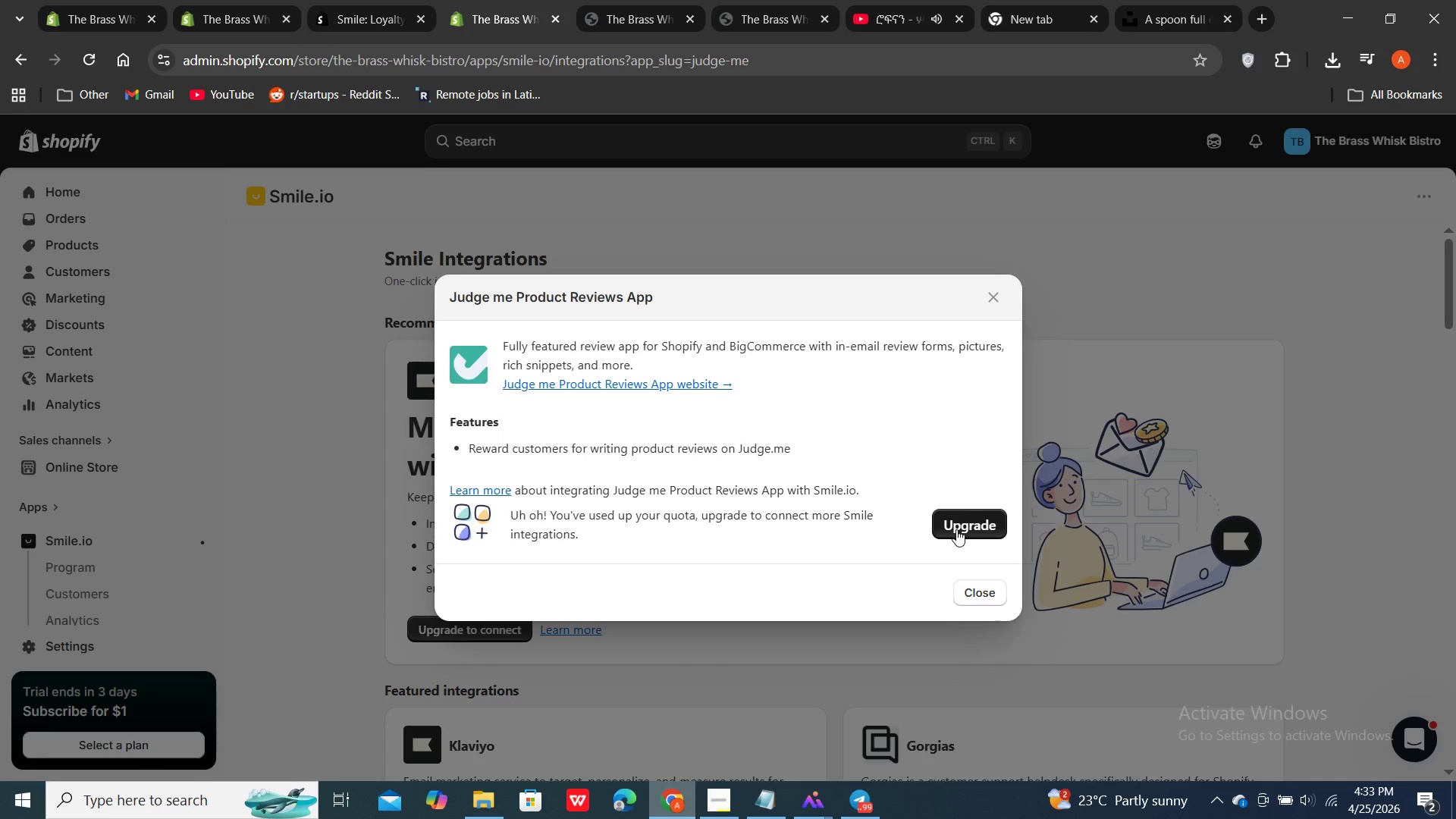 
double_click([996, 300])
 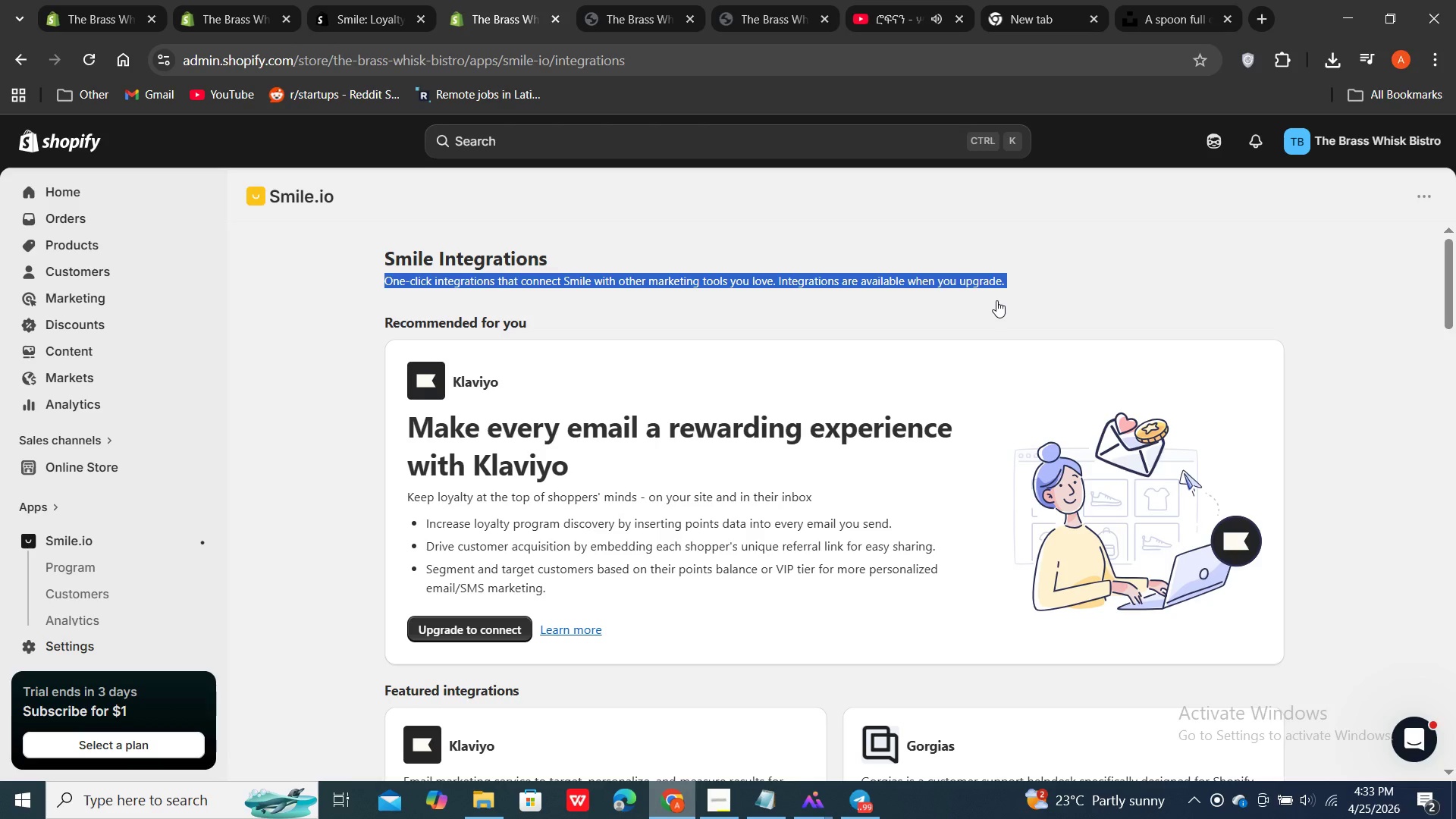 
triple_click([996, 300])
 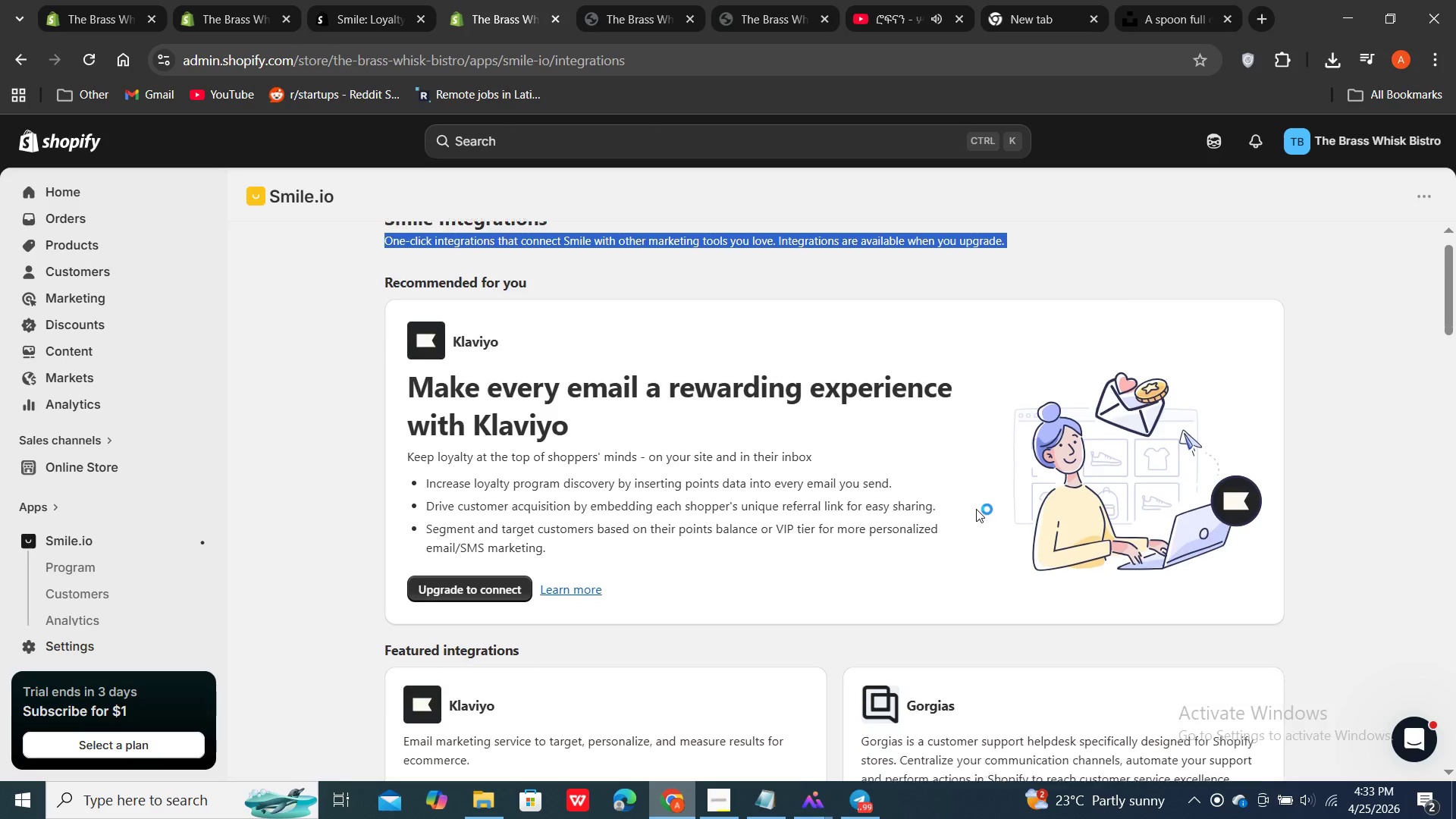 
scroll: coordinate [976, 509], scroll_direction: down, amount: 2.0
 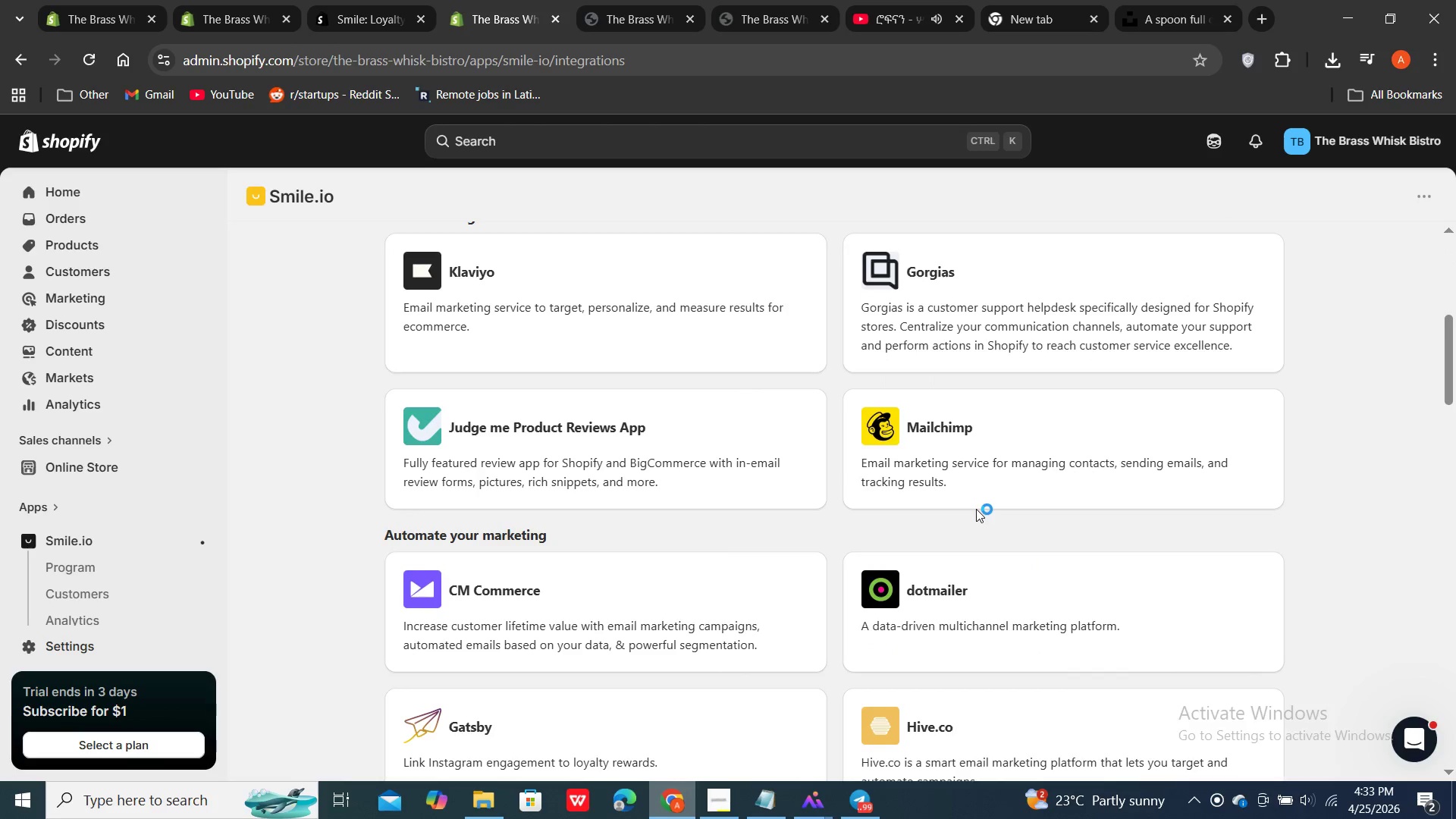 
scroll: coordinate [987, 509], scroll_direction: up, amount: 10.0
 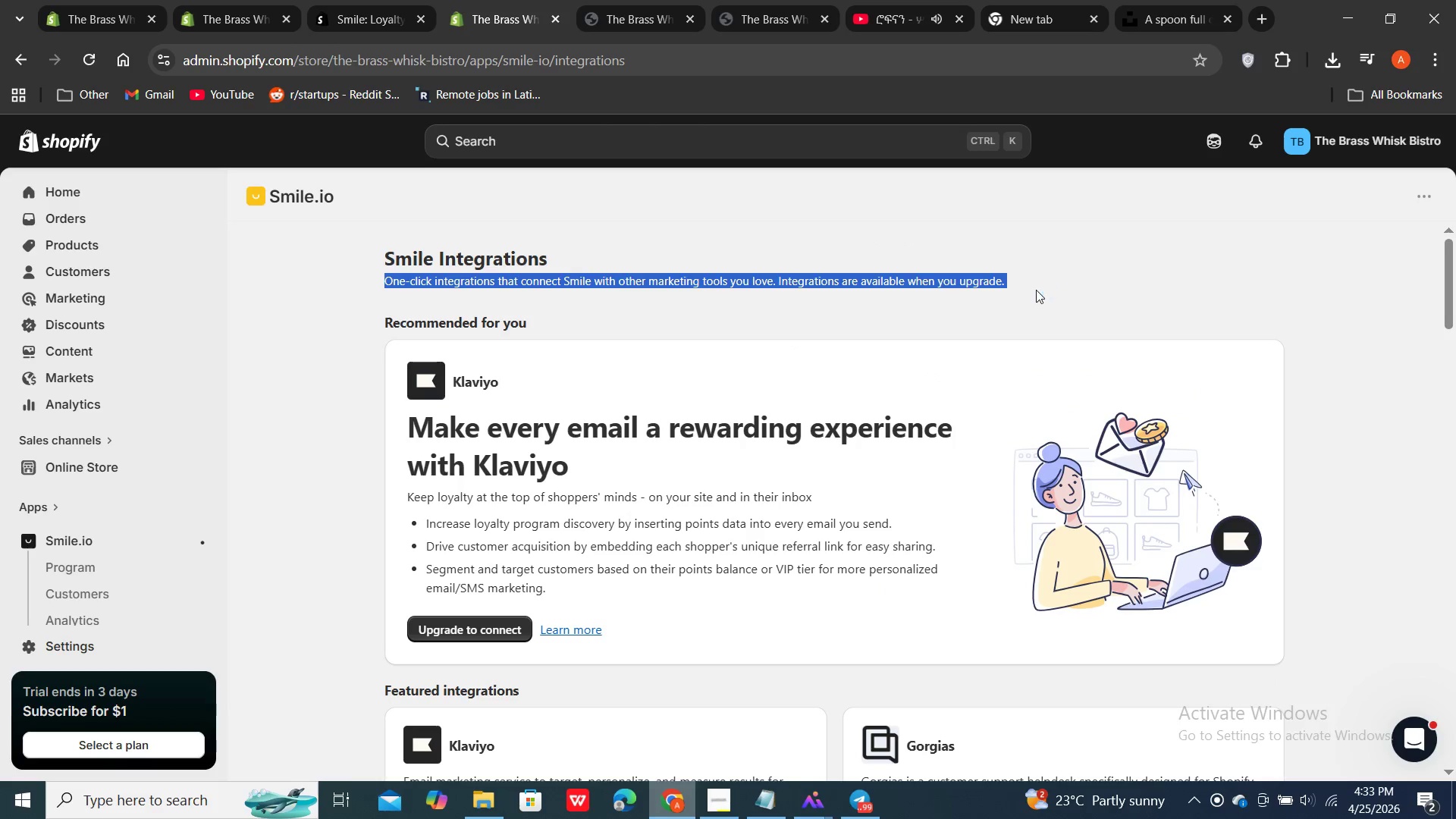 
left_click([1036, 290])
 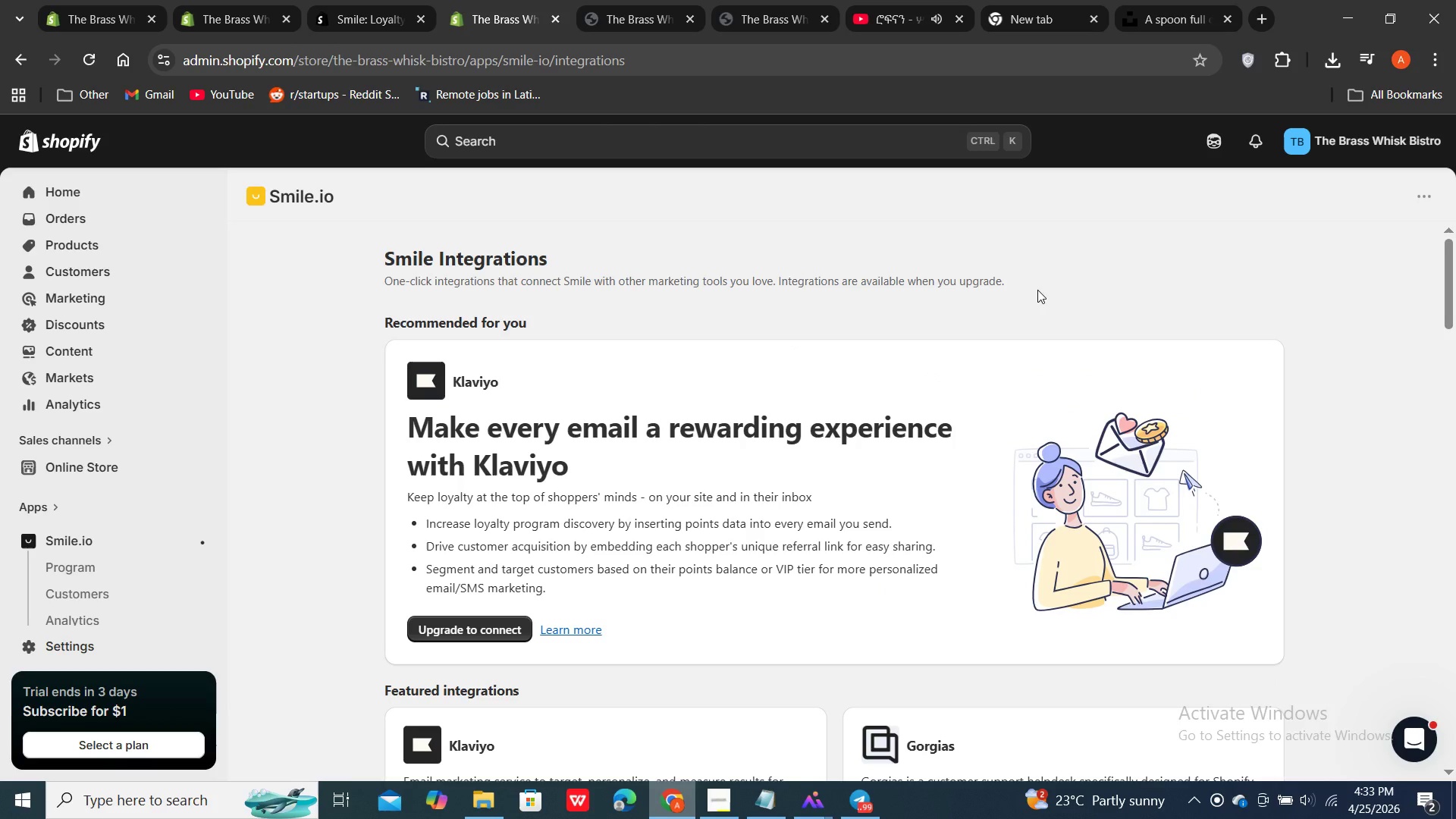 
scroll: coordinate [1045, 303], scroll_direction: down, amount: 9.0
 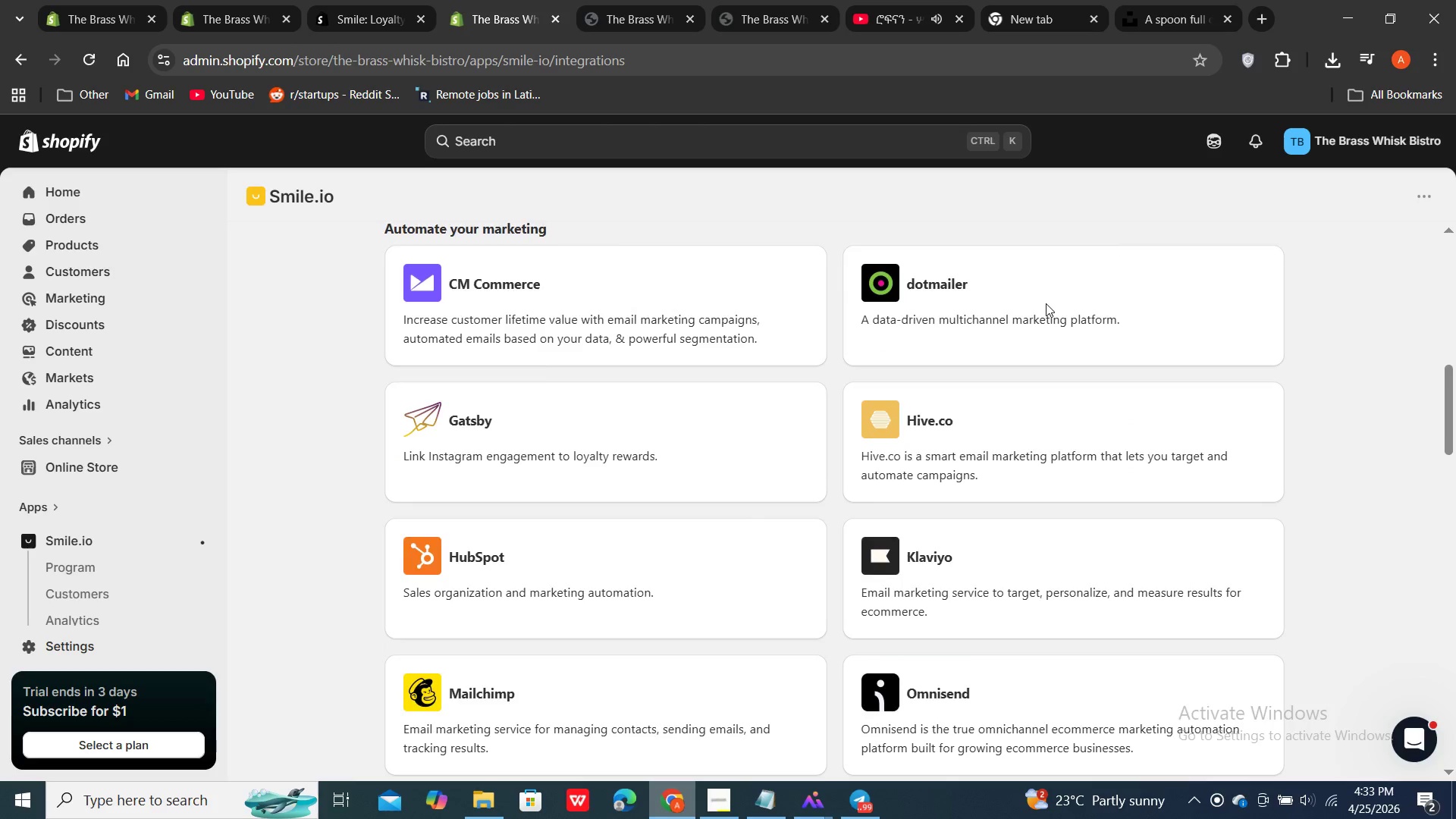 
scroll: coordinate [1046, 303], scroll_direction: up, amount: 5.0
 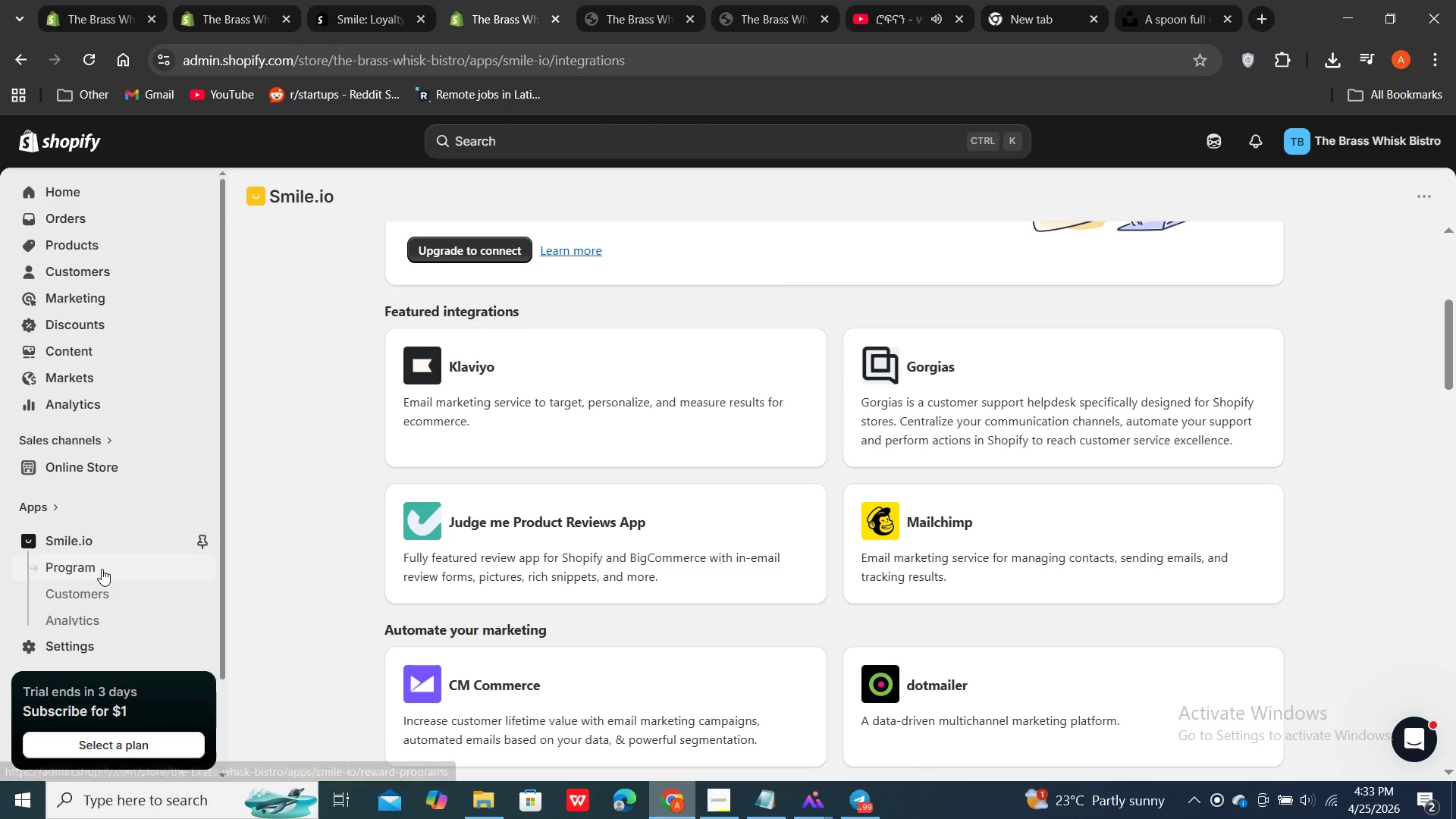 
left_click([102, 569])
 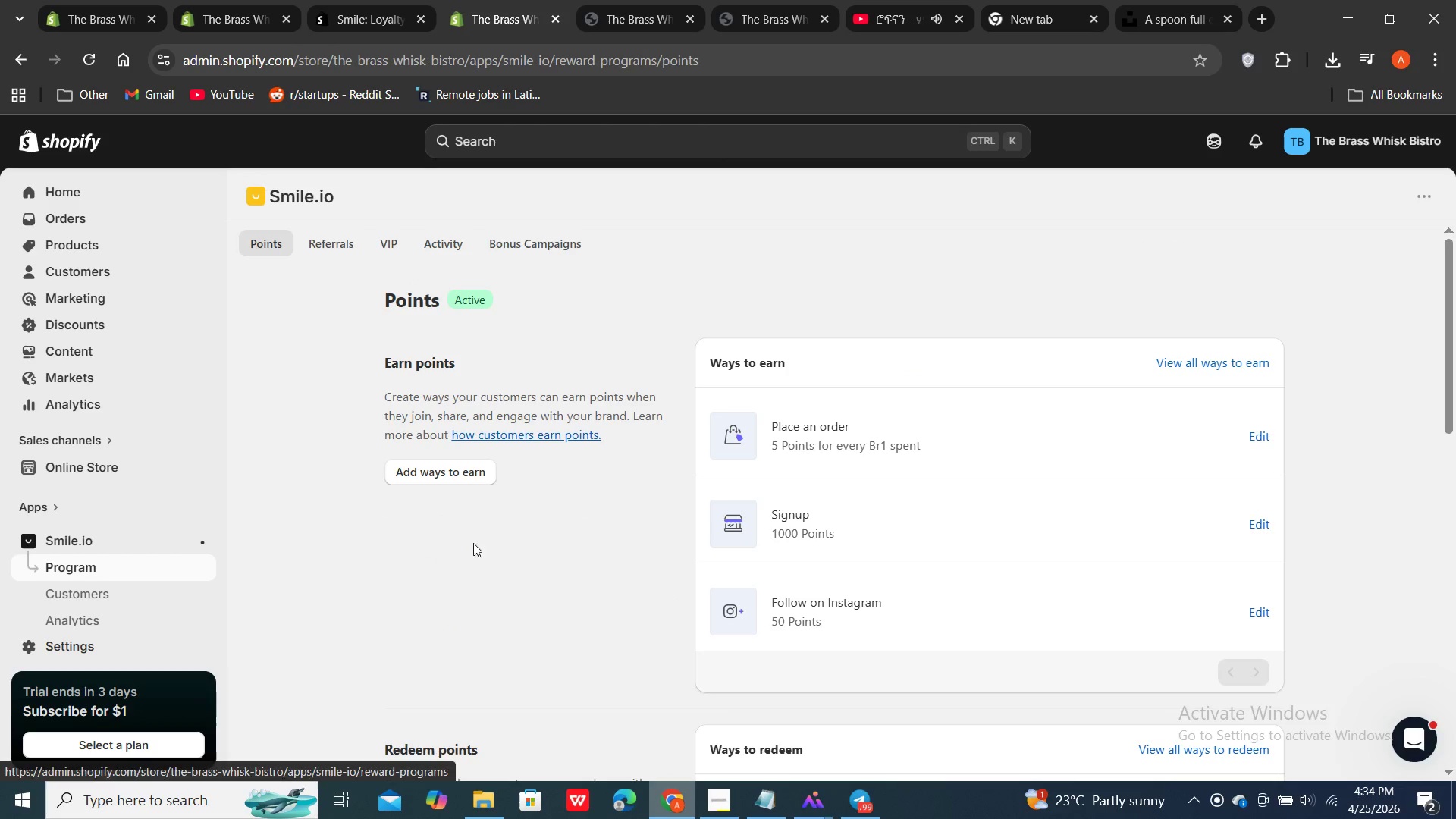 
wait(5.06)
 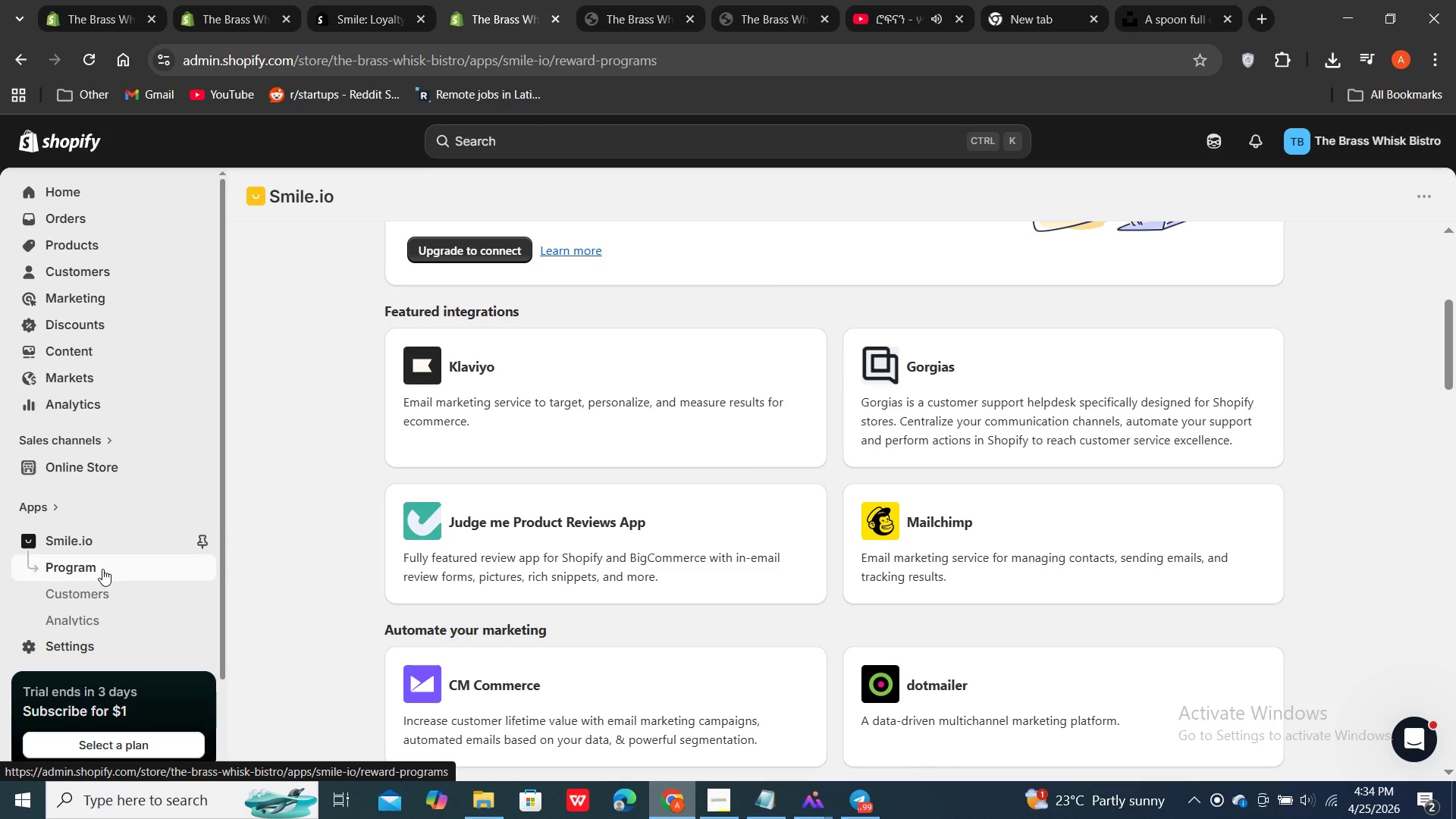 
scroll: coordinate [581, 537], scroll_direction: down, amount: 4.0
 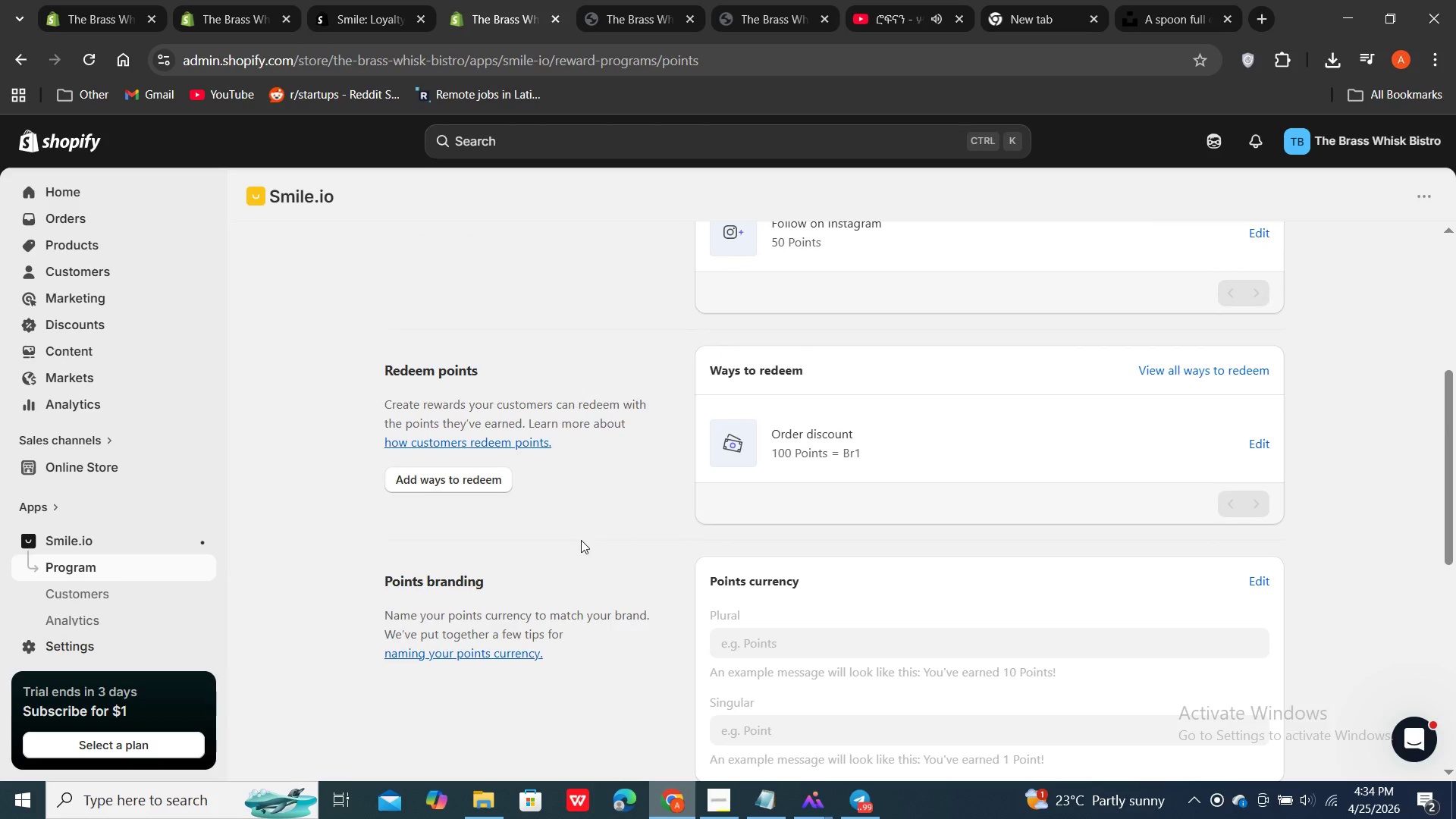 
wait(5.98)
 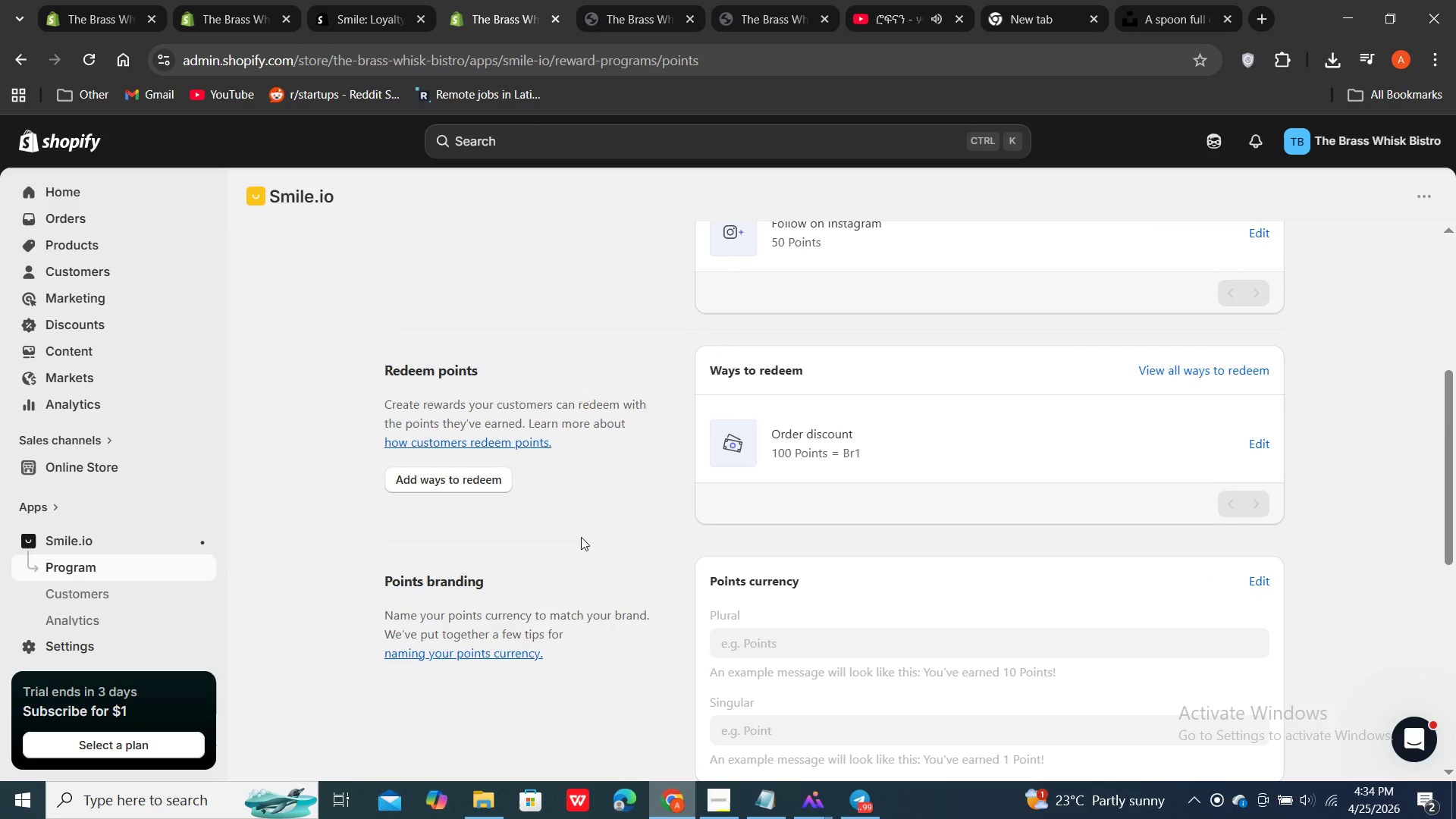 
scroll: coordinate [582, 541], scroll_direction: down, amount: 11.0
 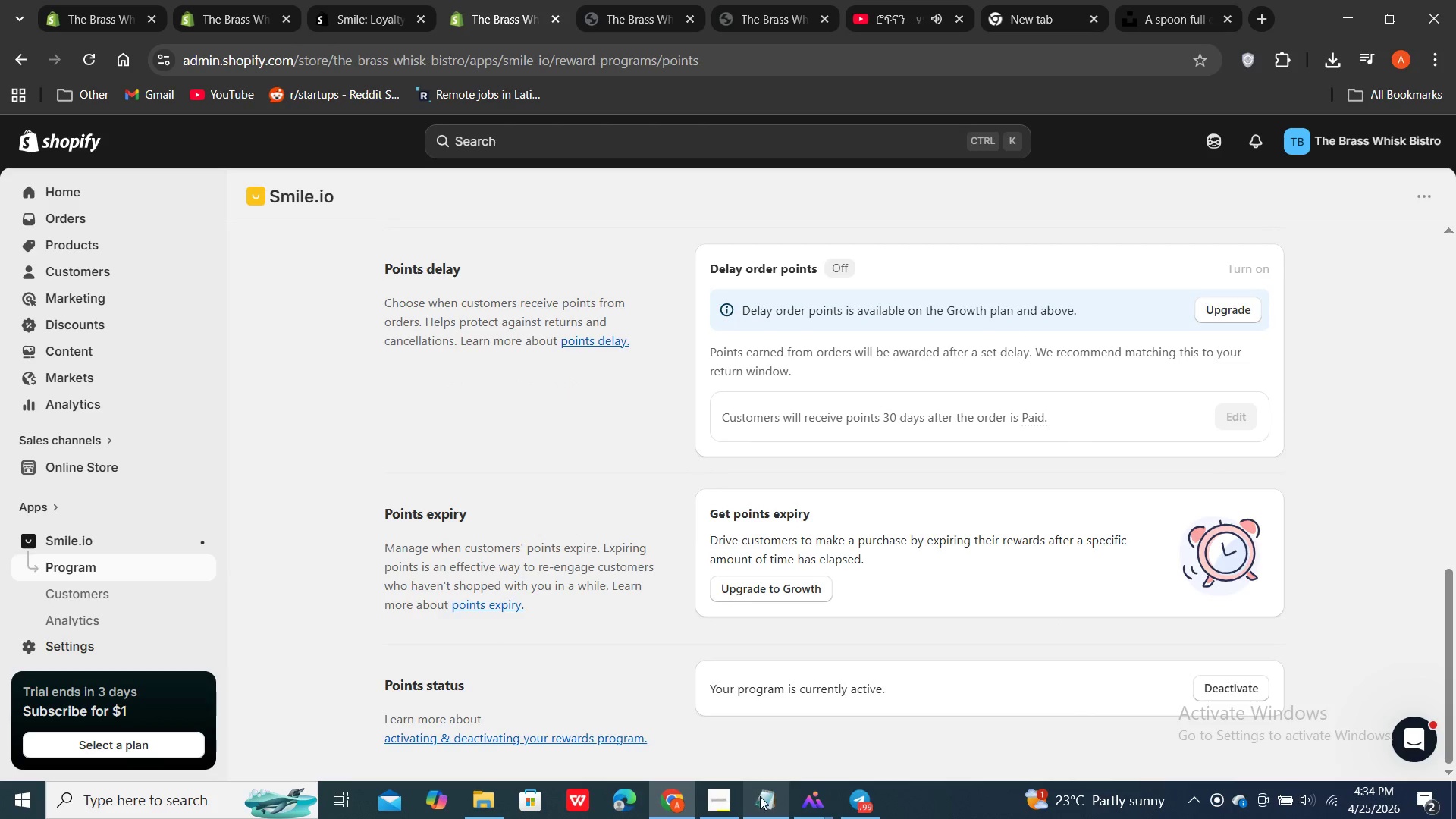 
left_click([762, 797])
 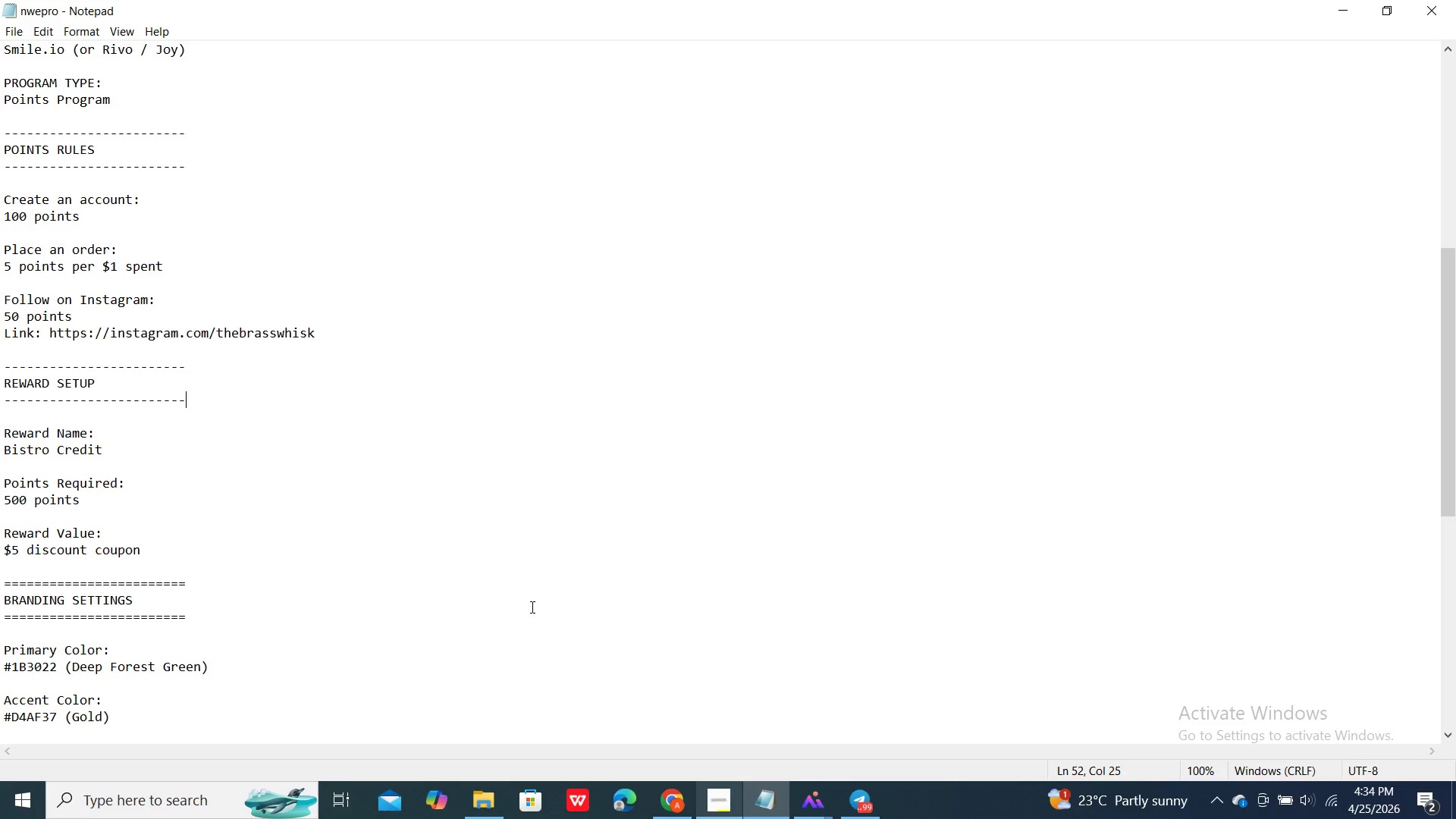 
wait(18.47)
 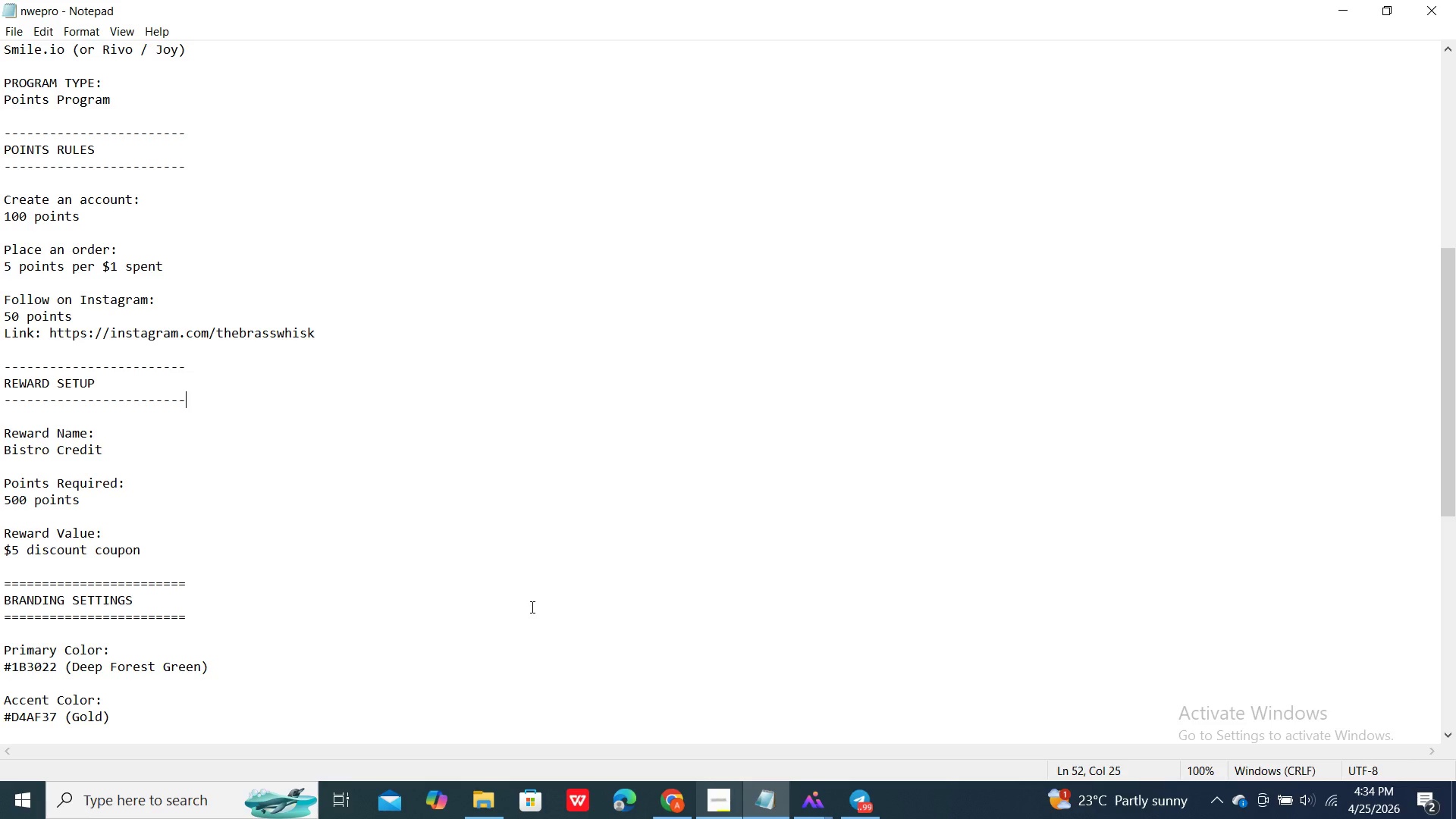 
left_click([713, 793])